 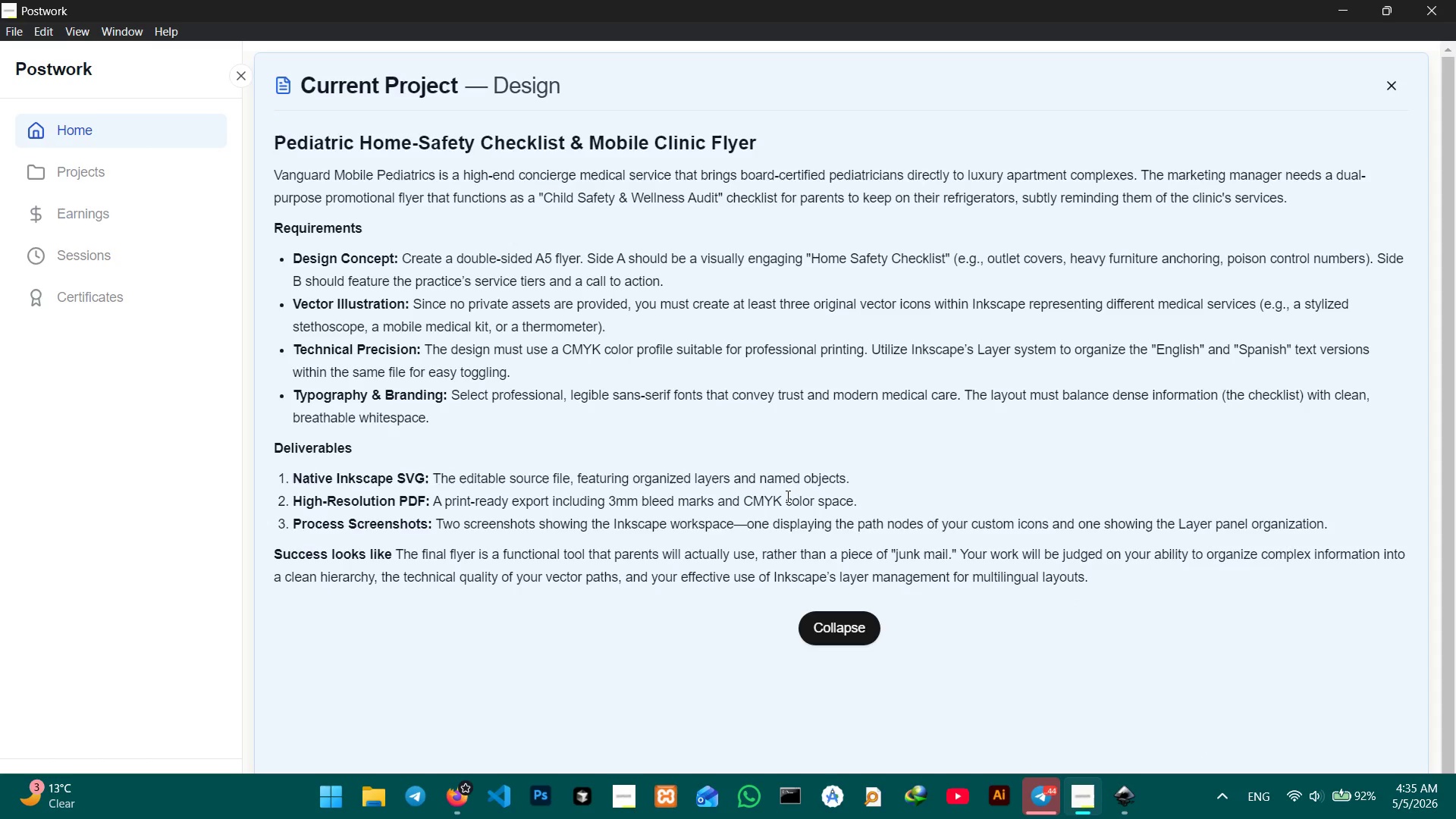 
scroll: coordinate [695, 346], scroll_direction: up, amount: 1.0
 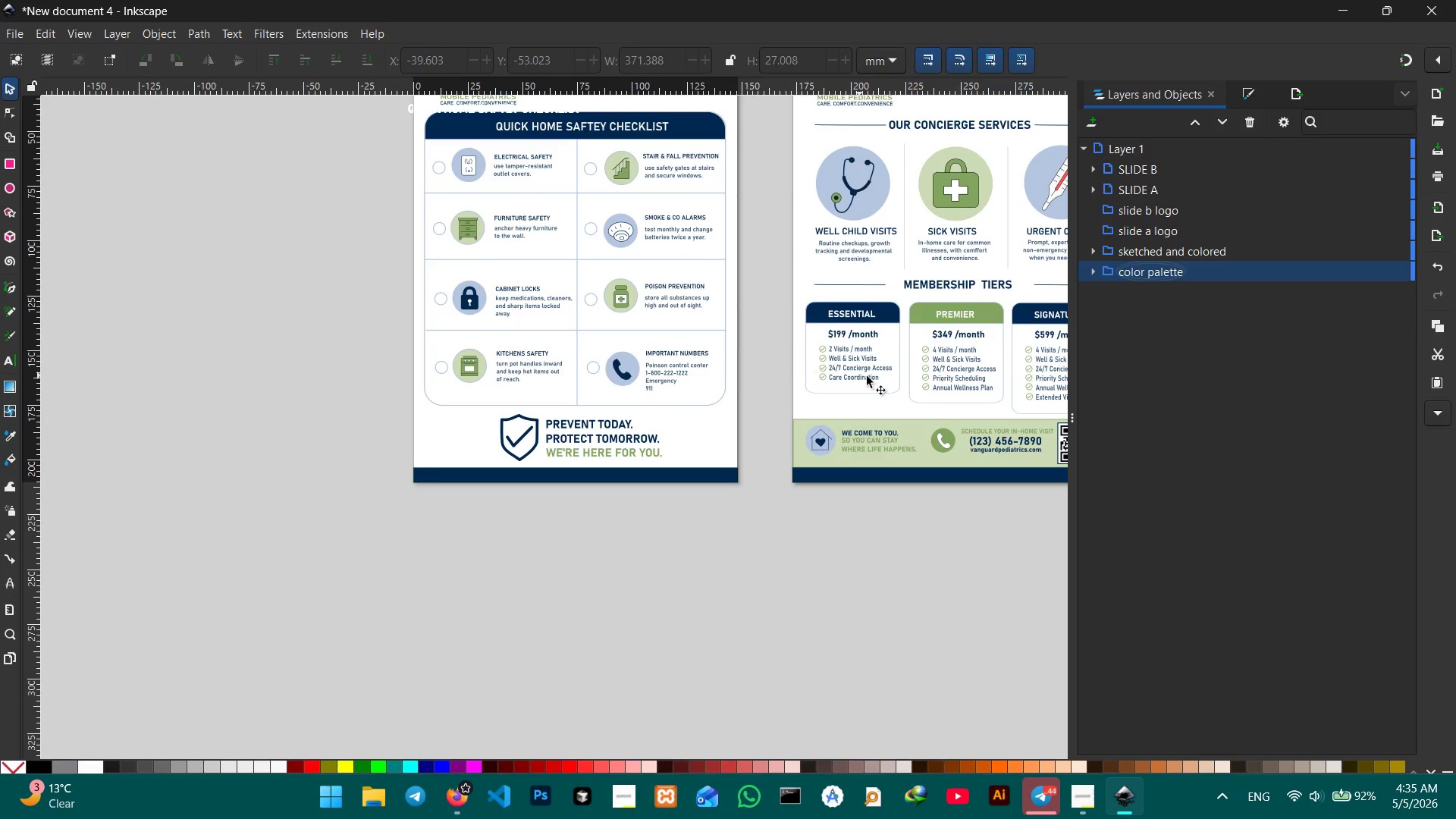 
hold_key(key=Space, duration=0.83)
 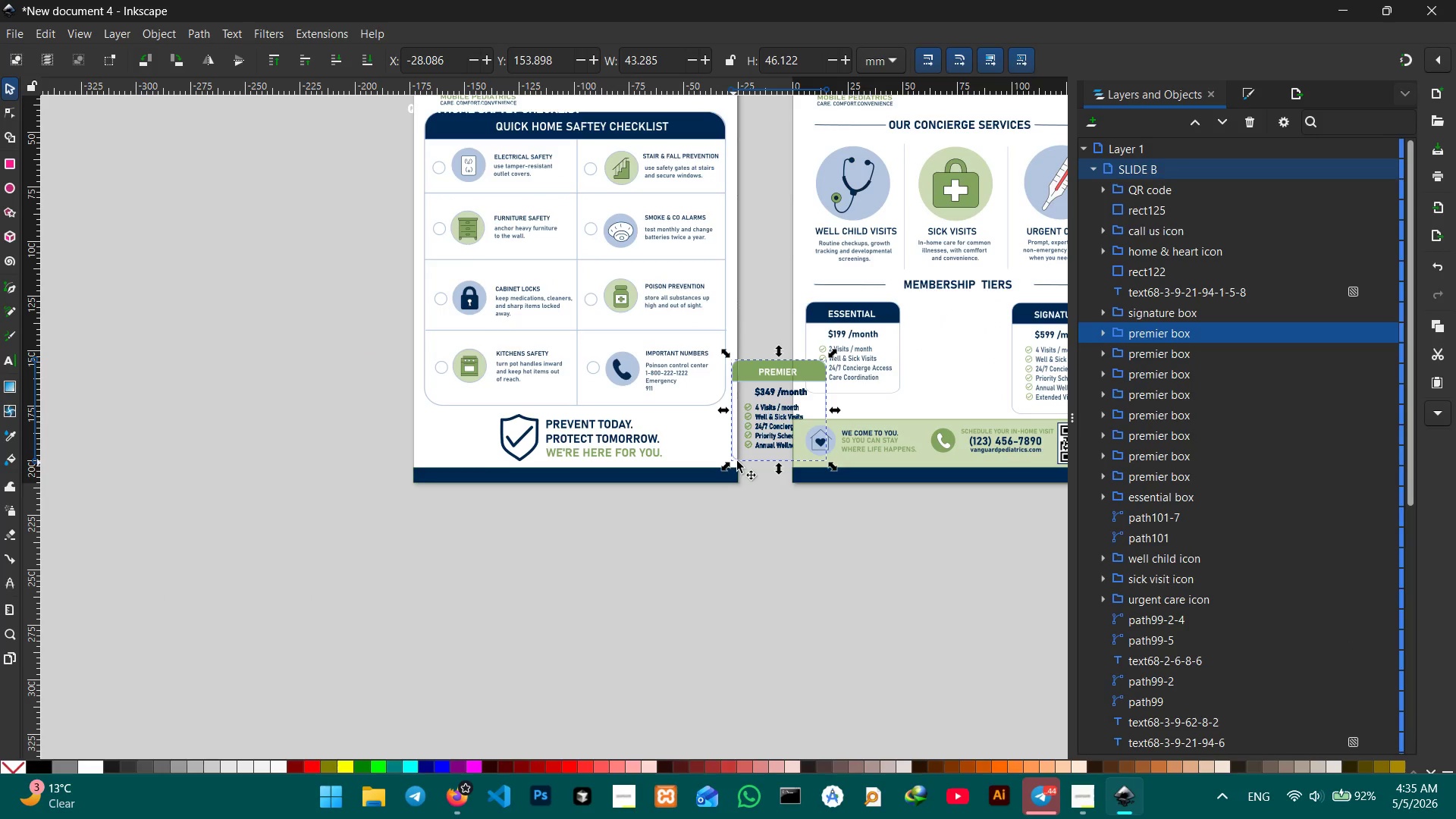 
left_click_drag(start_coordinate=[930, 400], to_coordinate=[734, 463])
 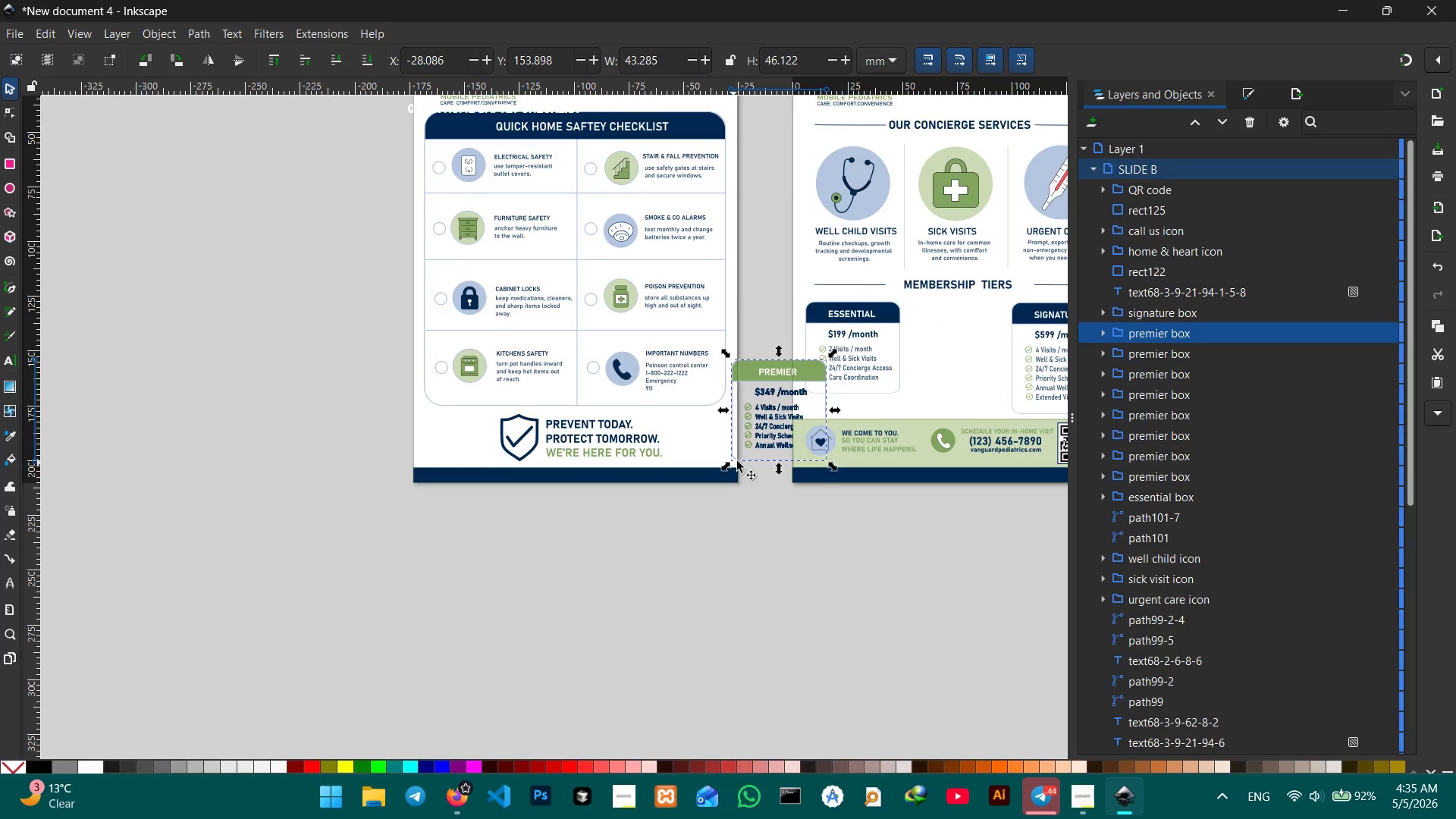 
key(Control+Z)
 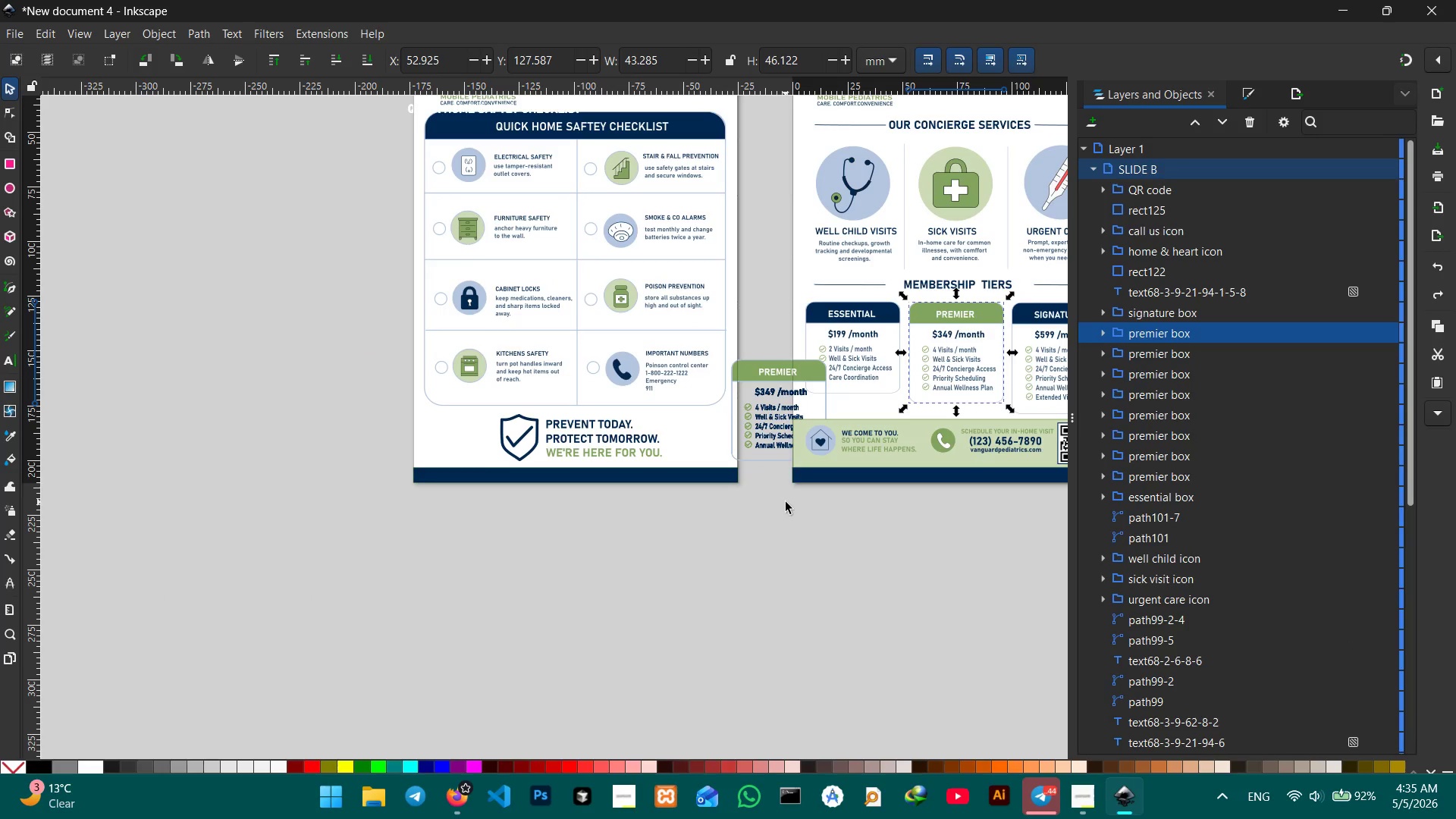 
left_click([768, 411])
 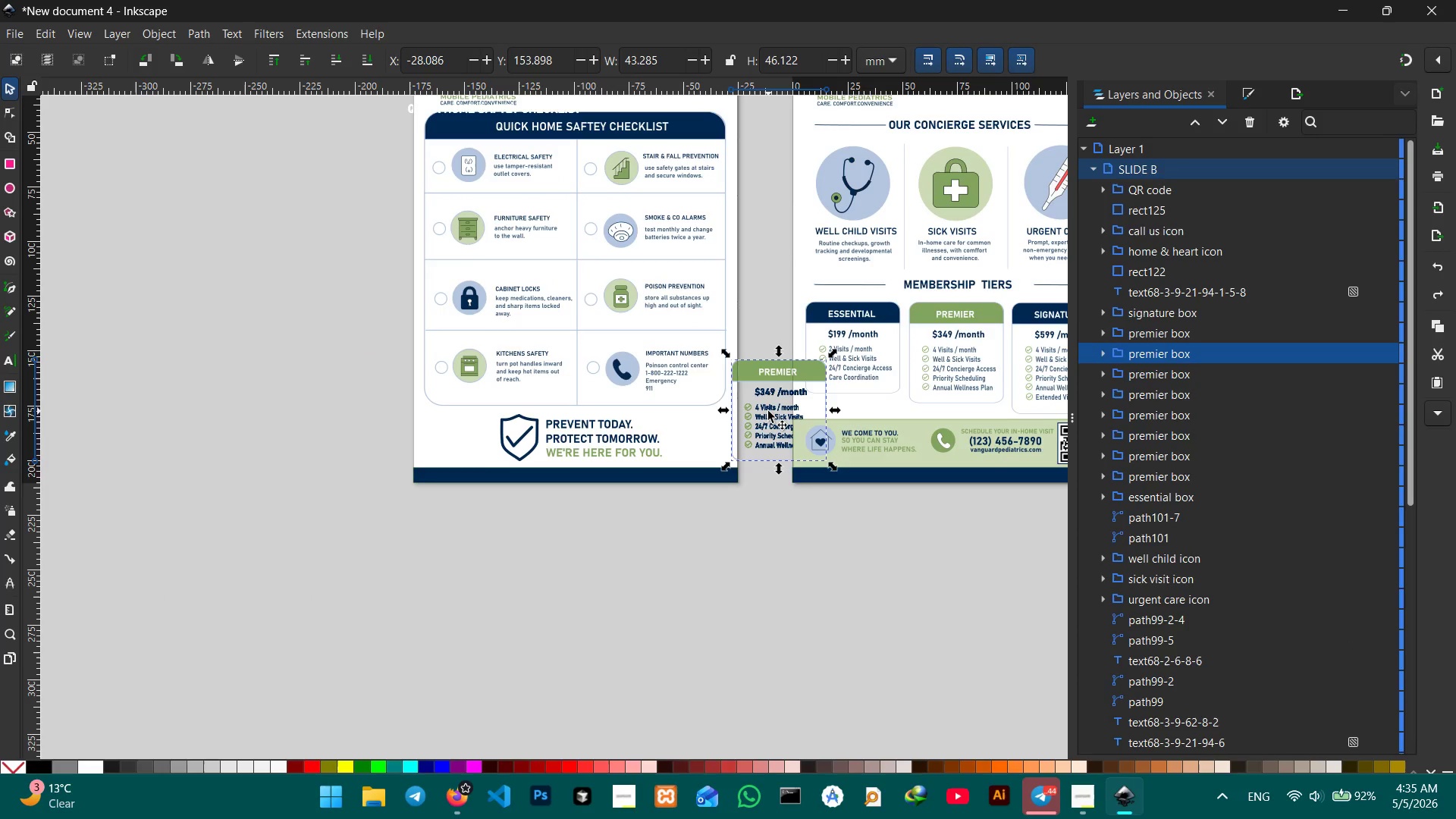 
key(Backspace)
 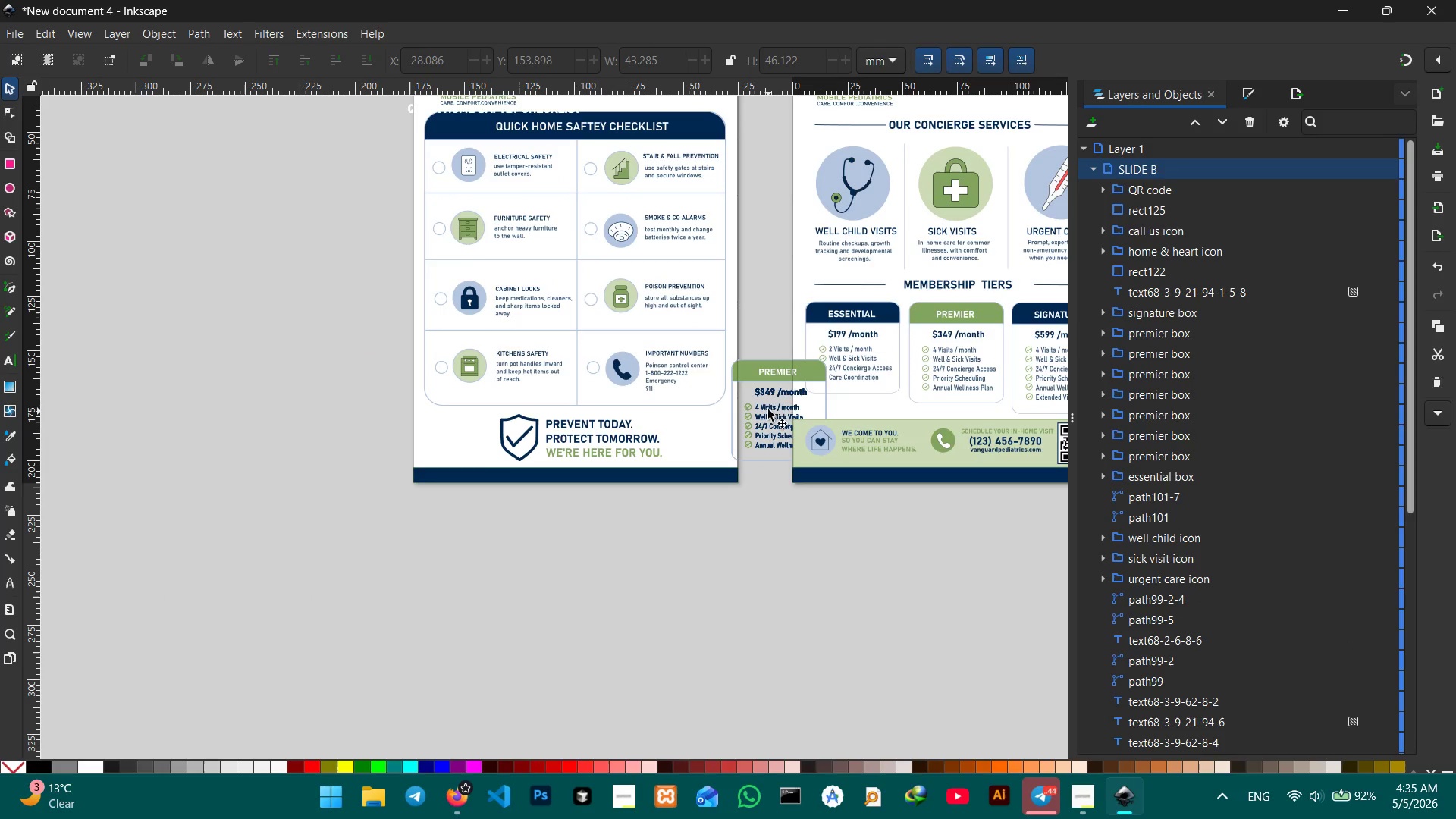 
left_click([771, 398])
 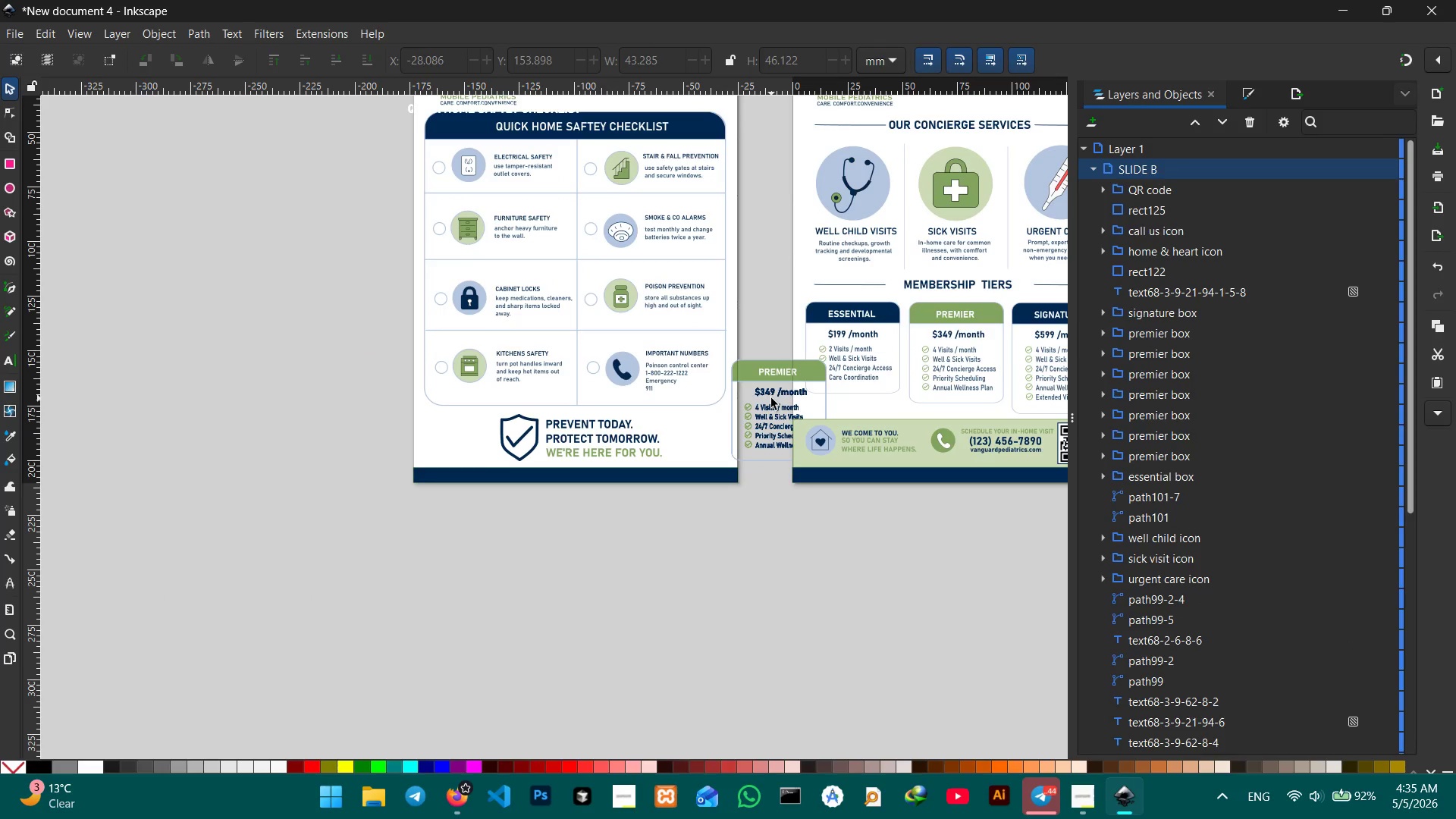 
key(Backspace)
 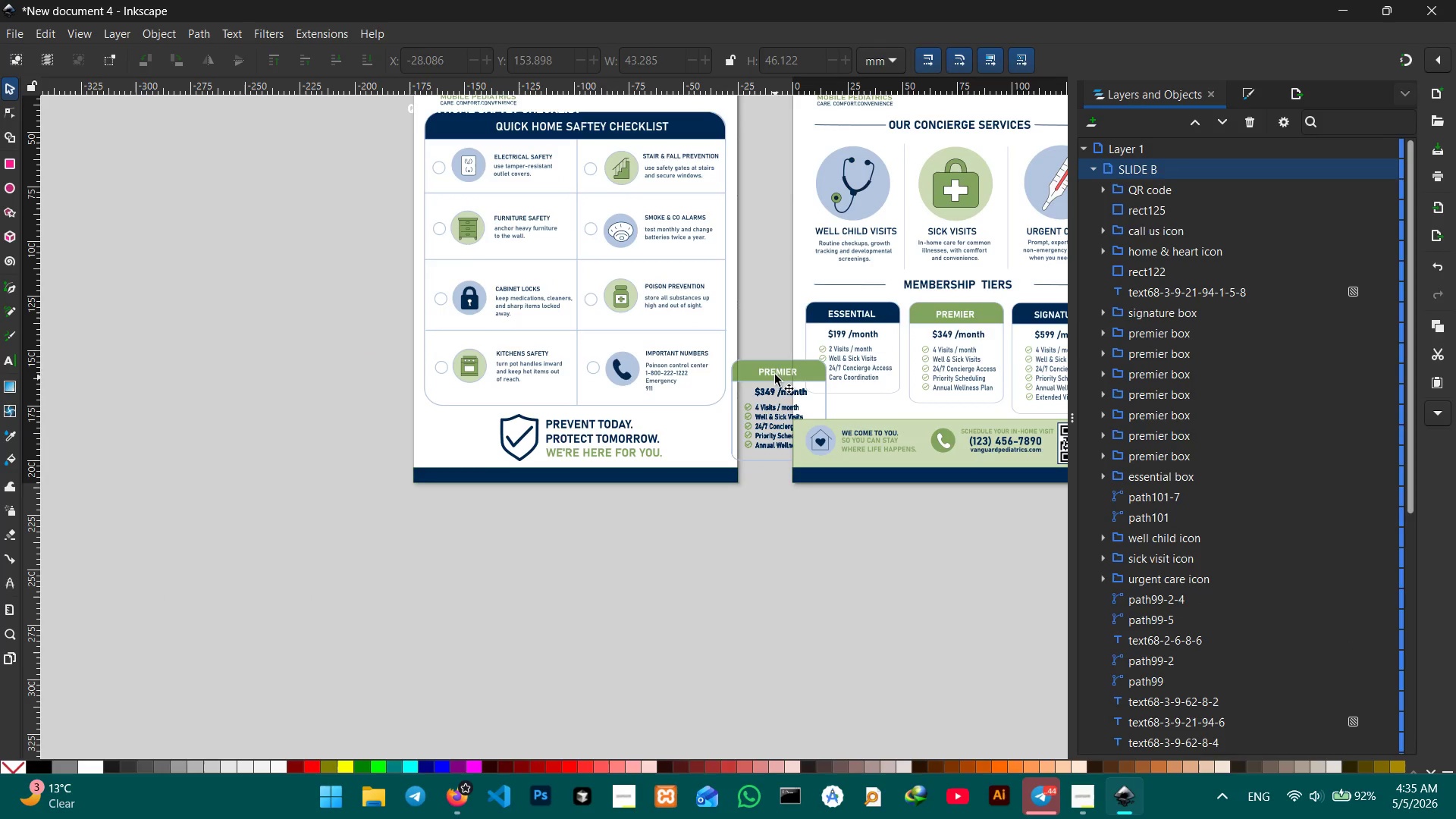 
left_click([775, 372])
 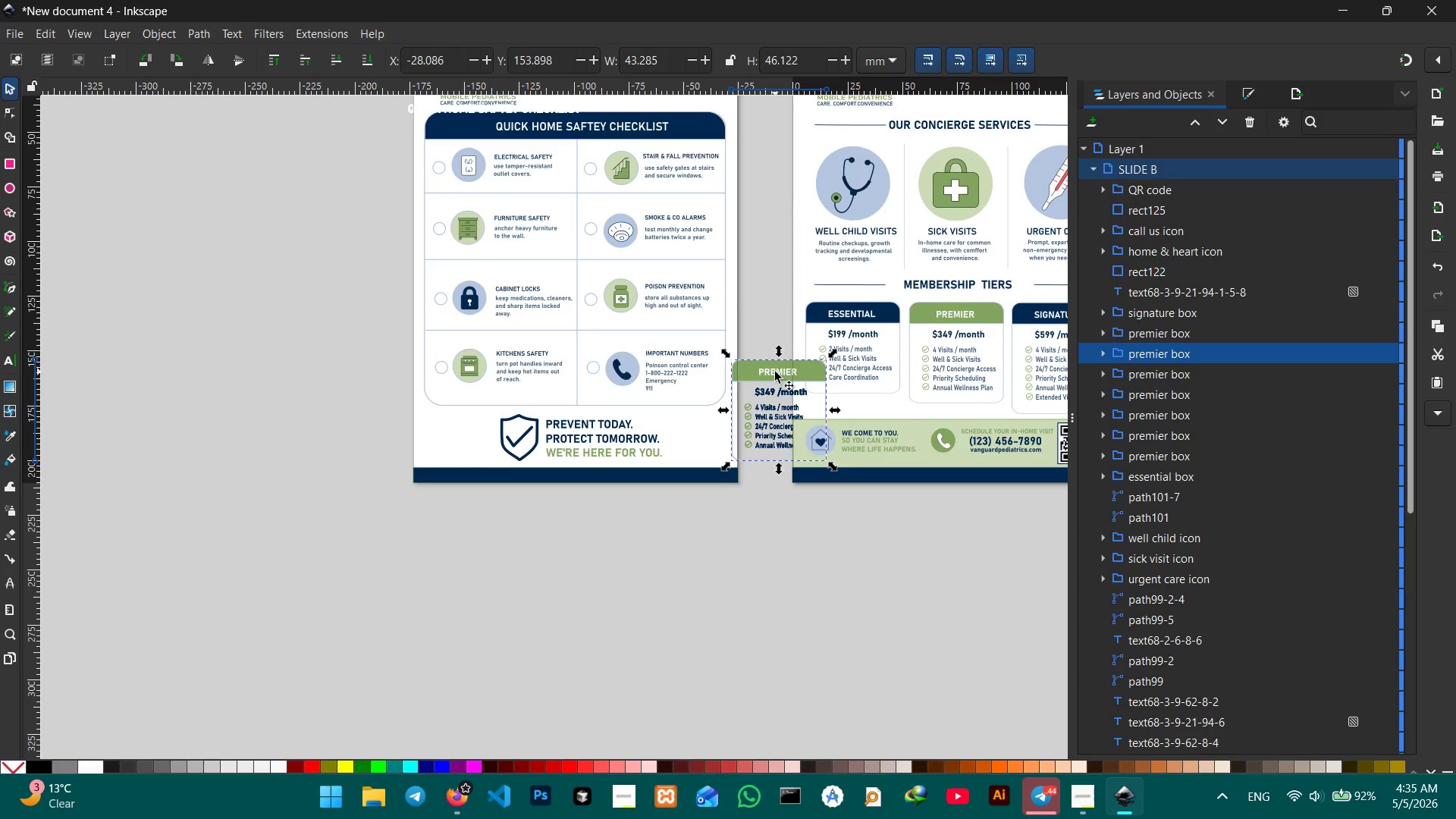 
key(Backspace)
 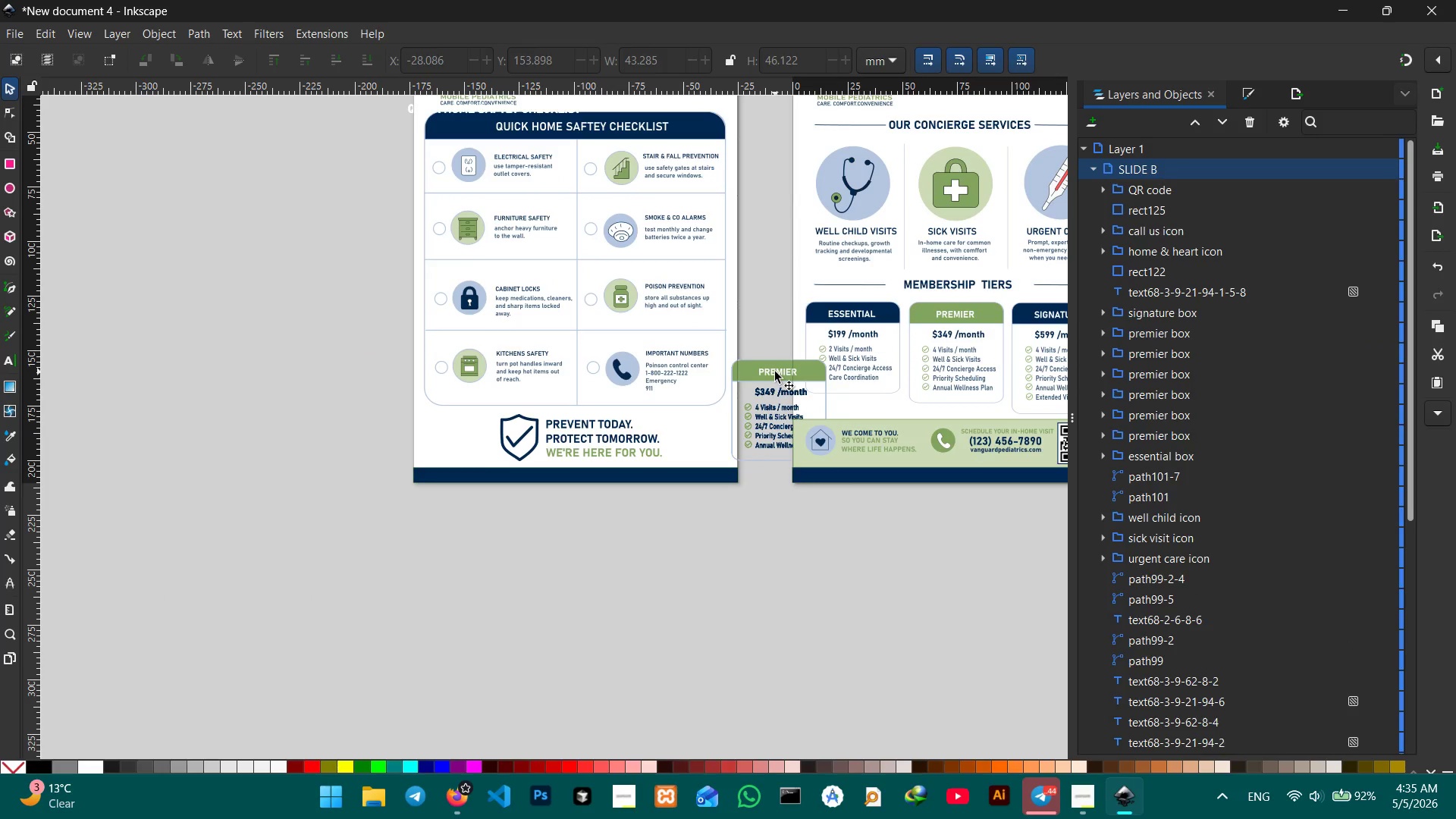 
left_click([775, 372])
 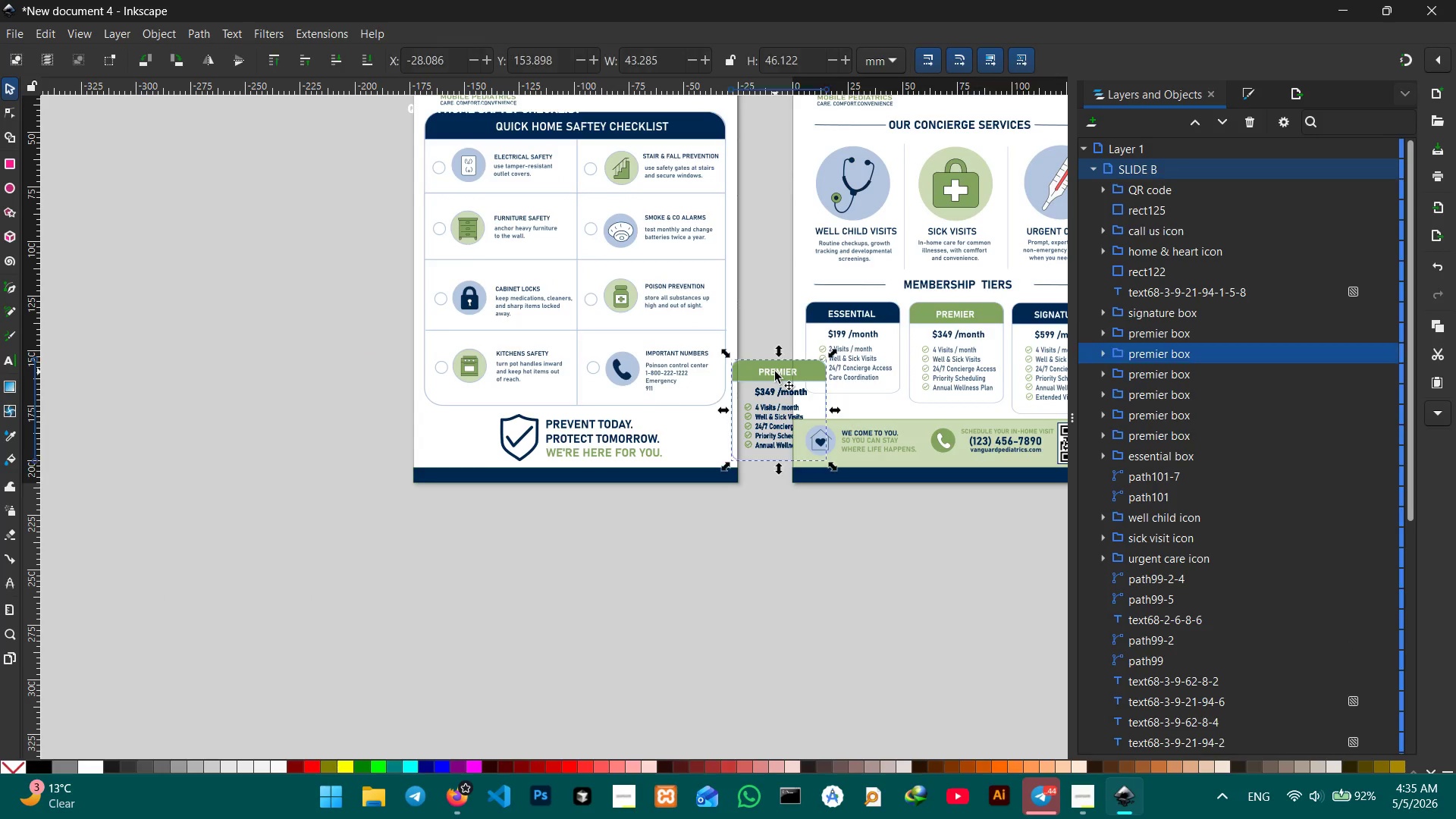 
key(Backspace)
 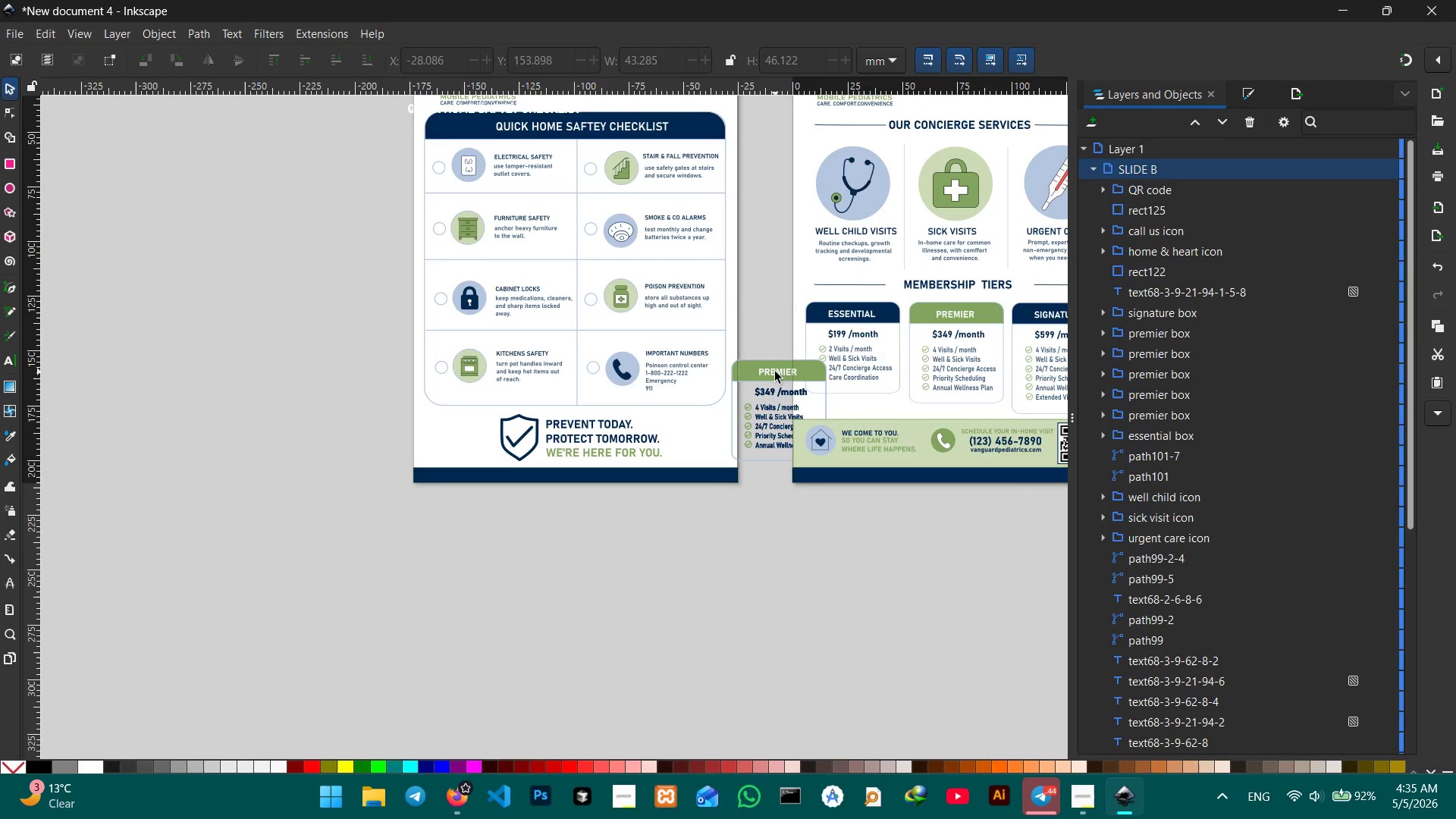 
left_click([775, 372])
 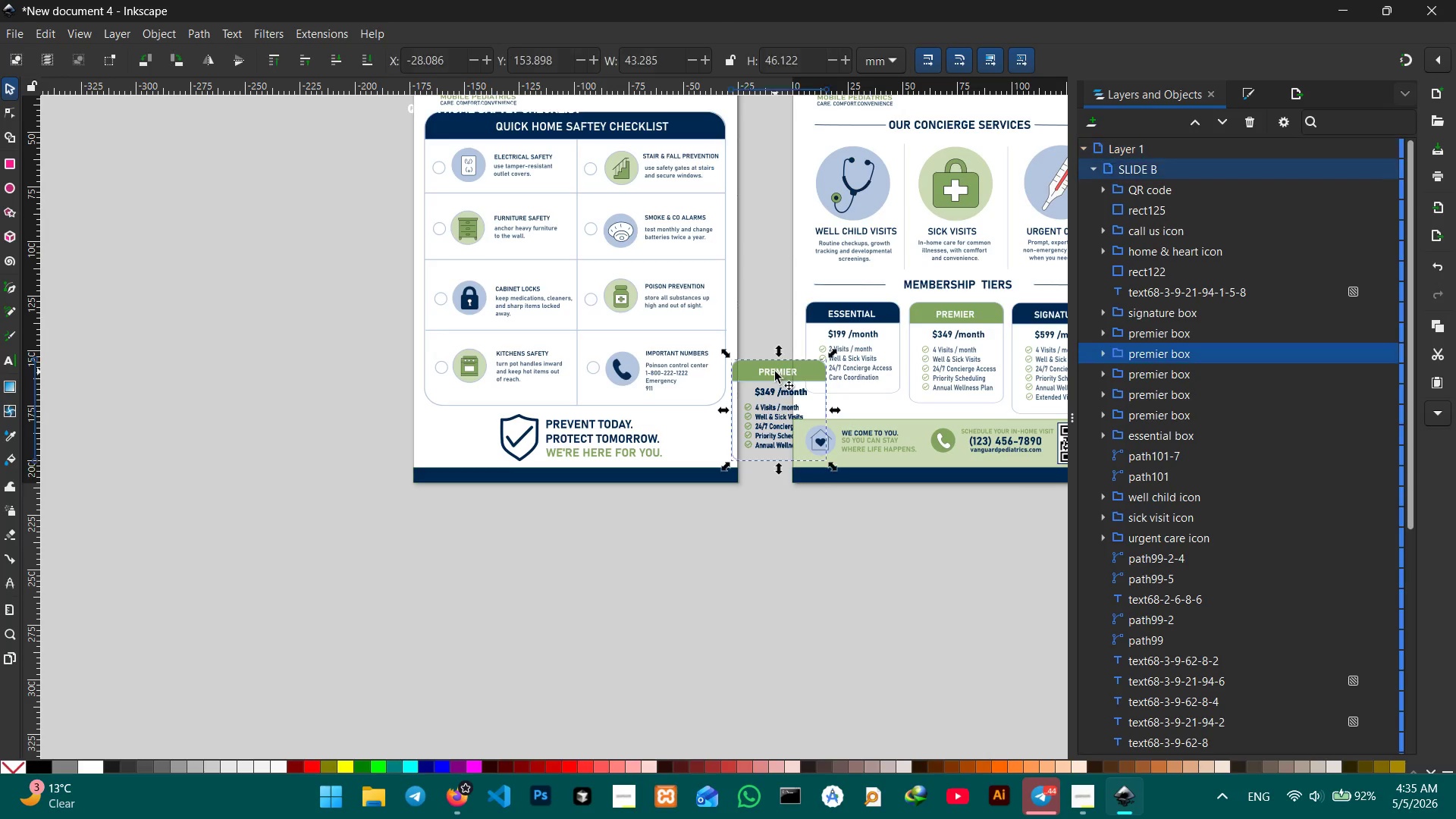 
key(Backspace)
 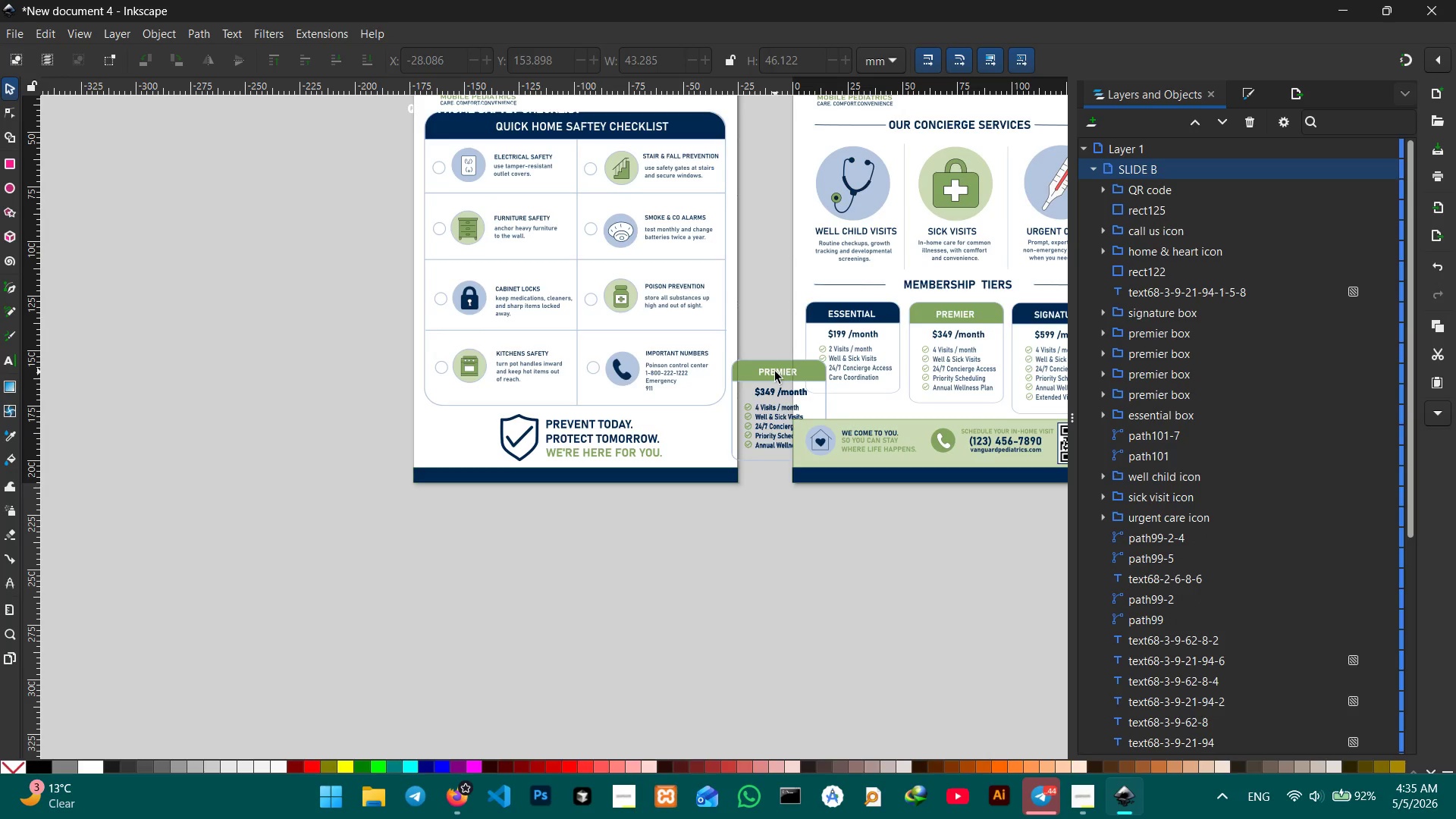 
double_click([775, 372])
 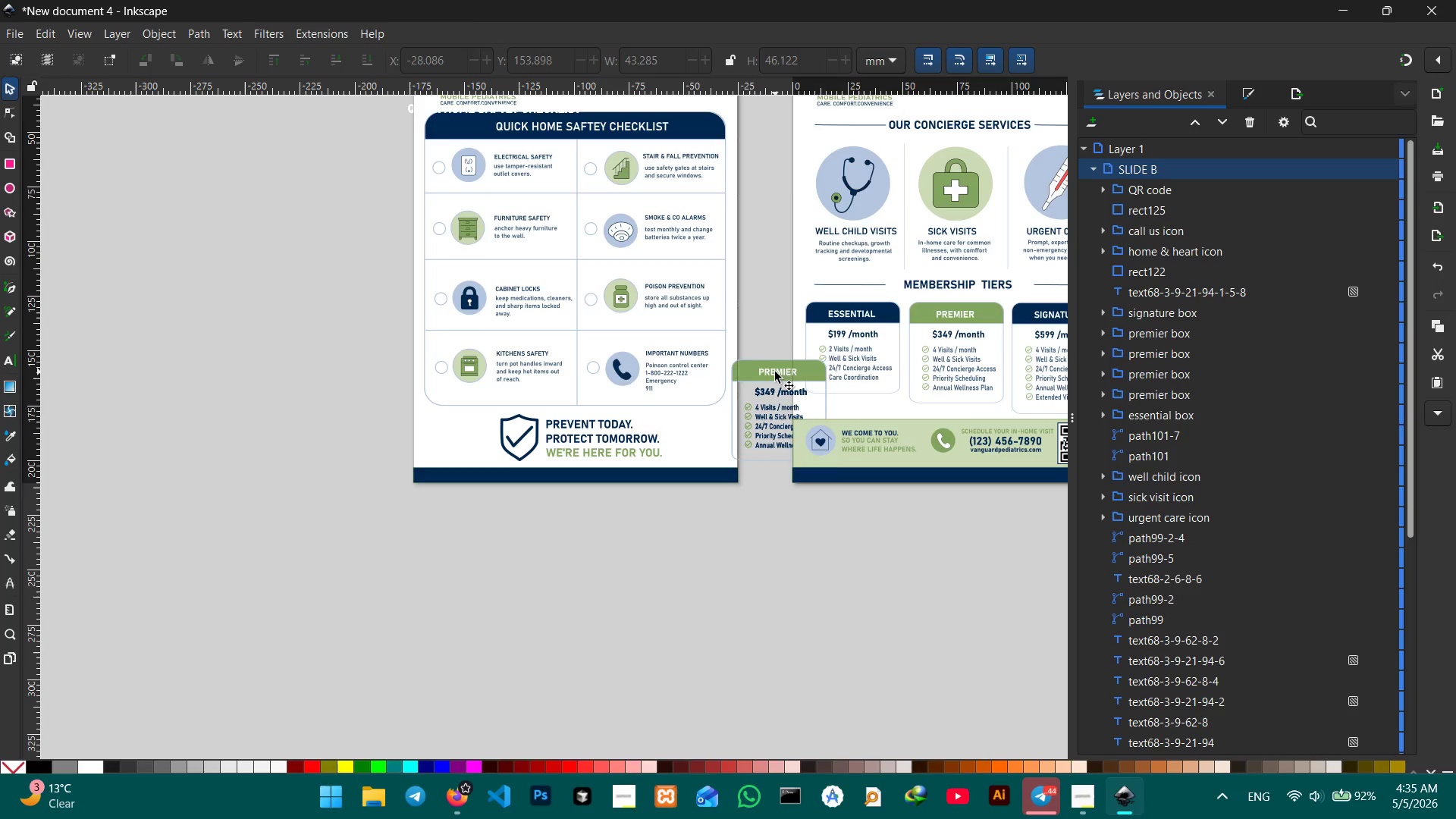 
key(Backspace)
 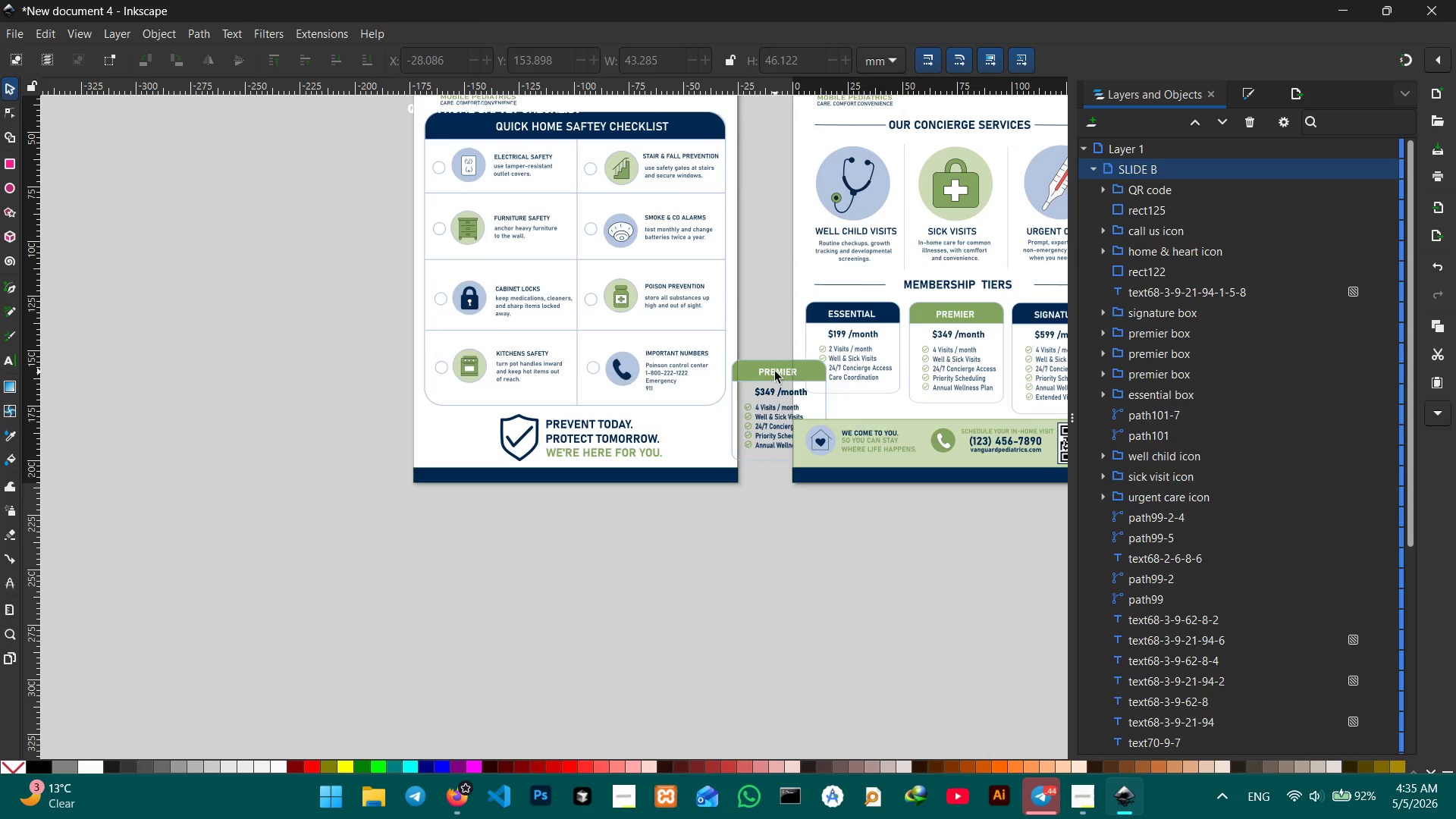 
left_click([775, 372])
 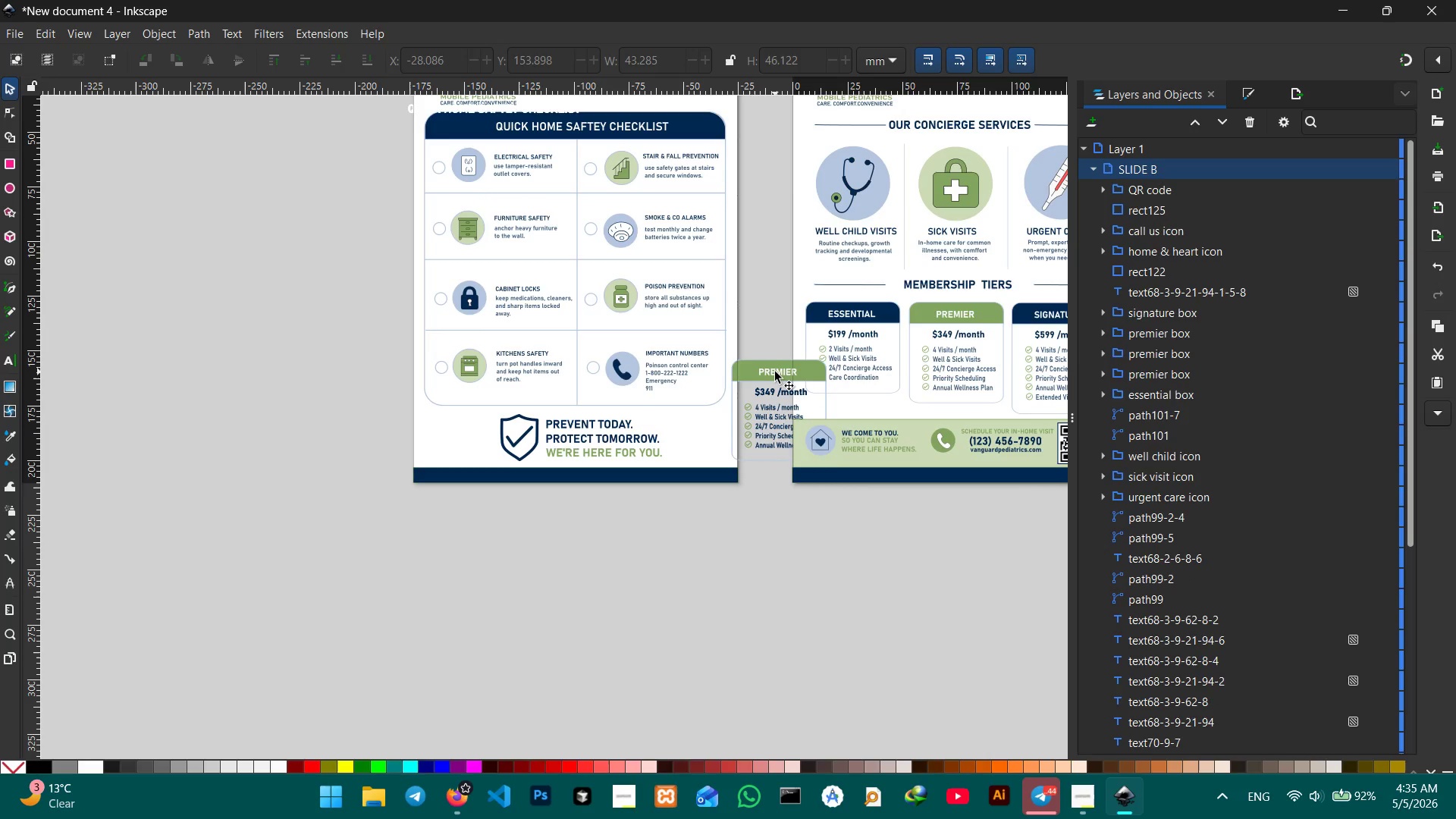 
key(Backspace)
 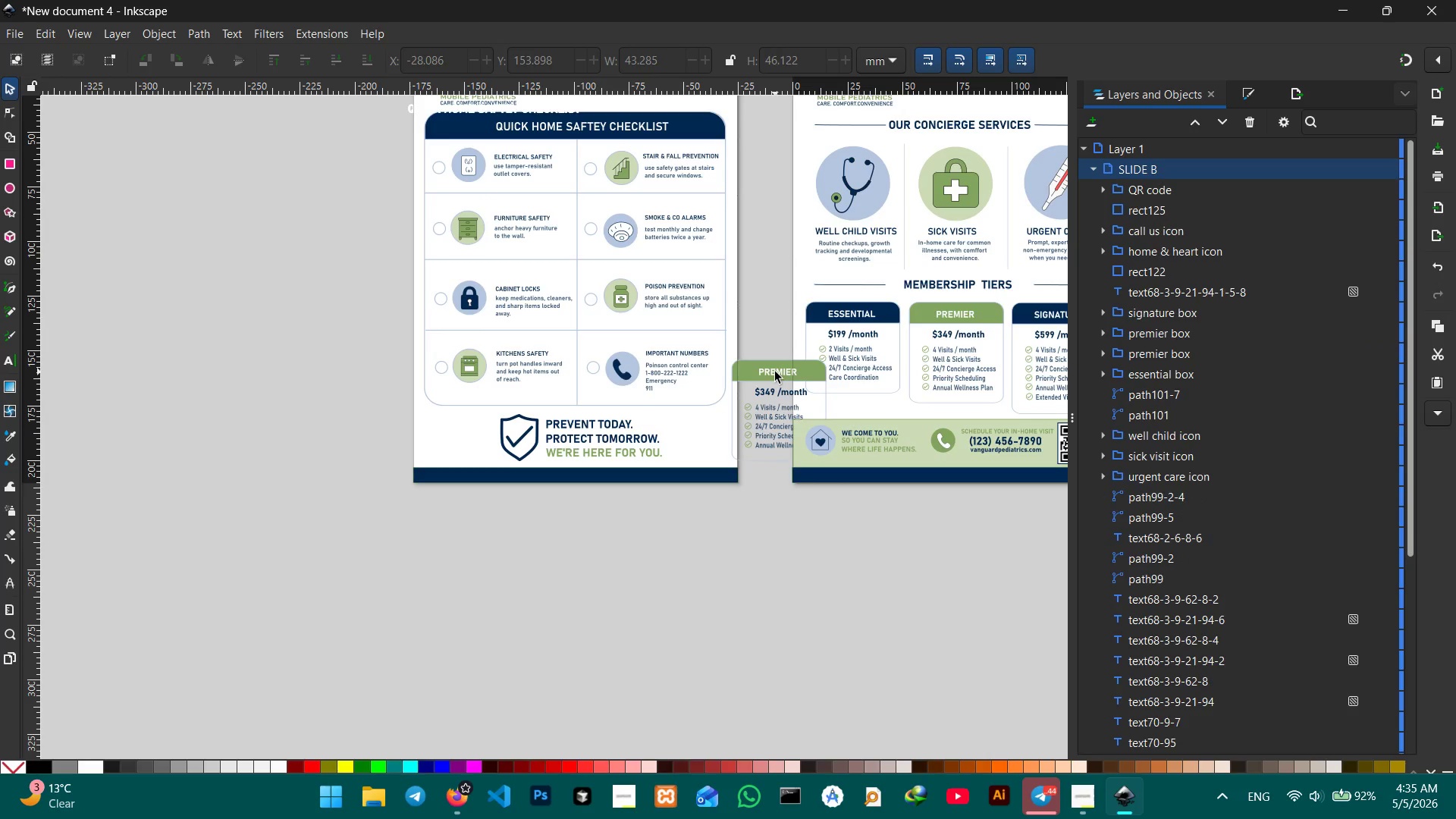 
left_click([775, 372])
 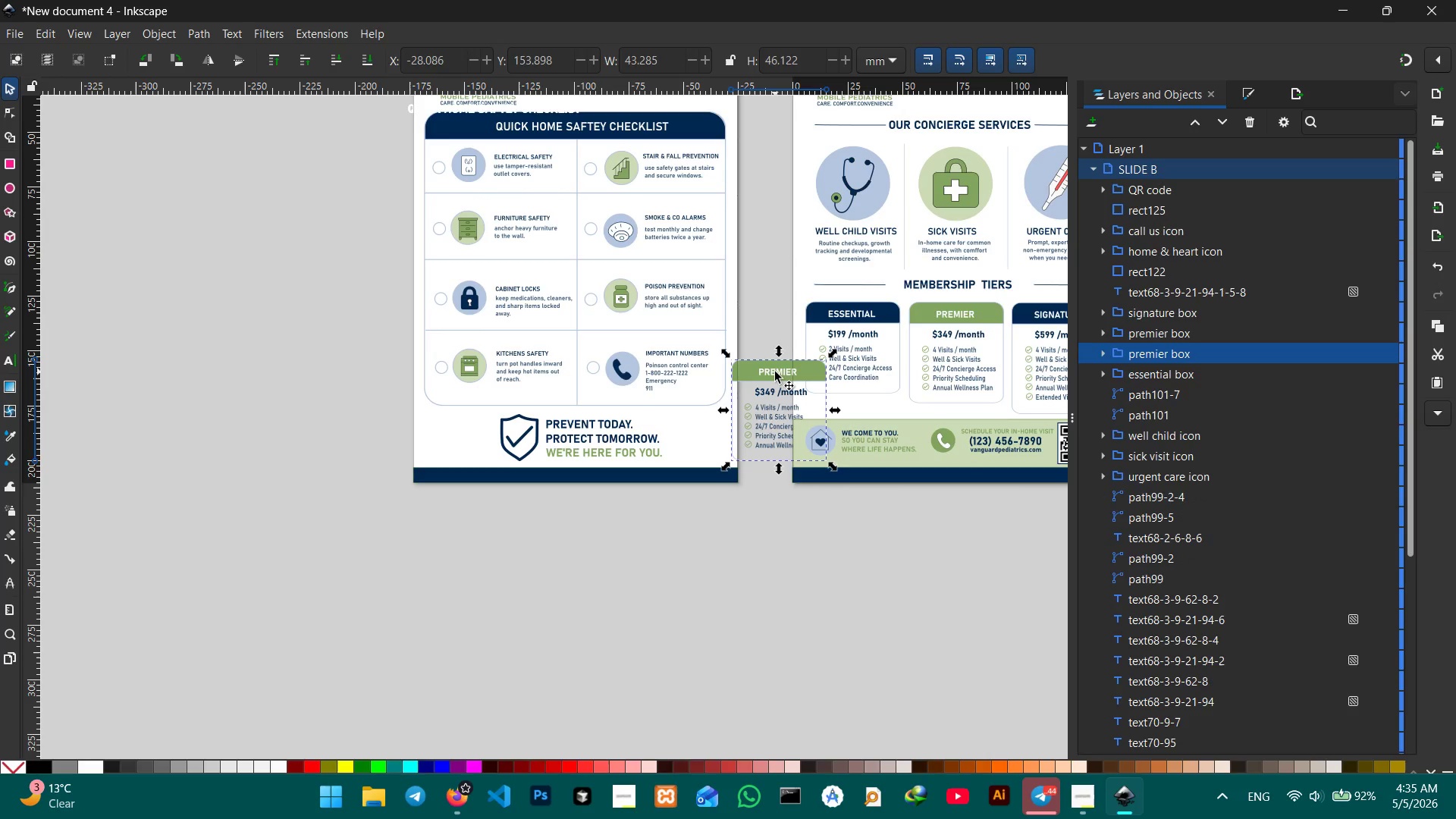 
key(Backspace)
 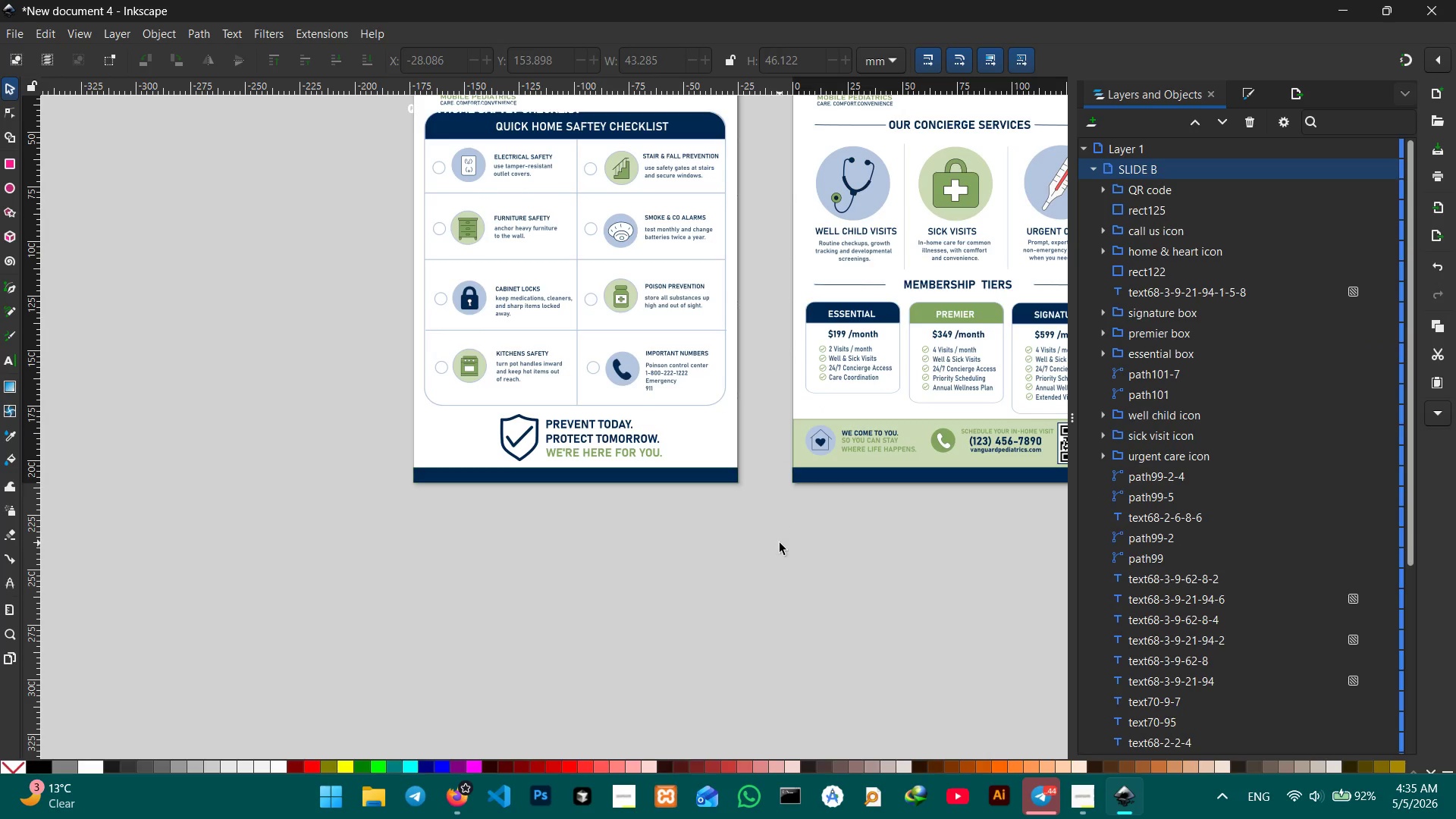 
left_click([780, 543])
 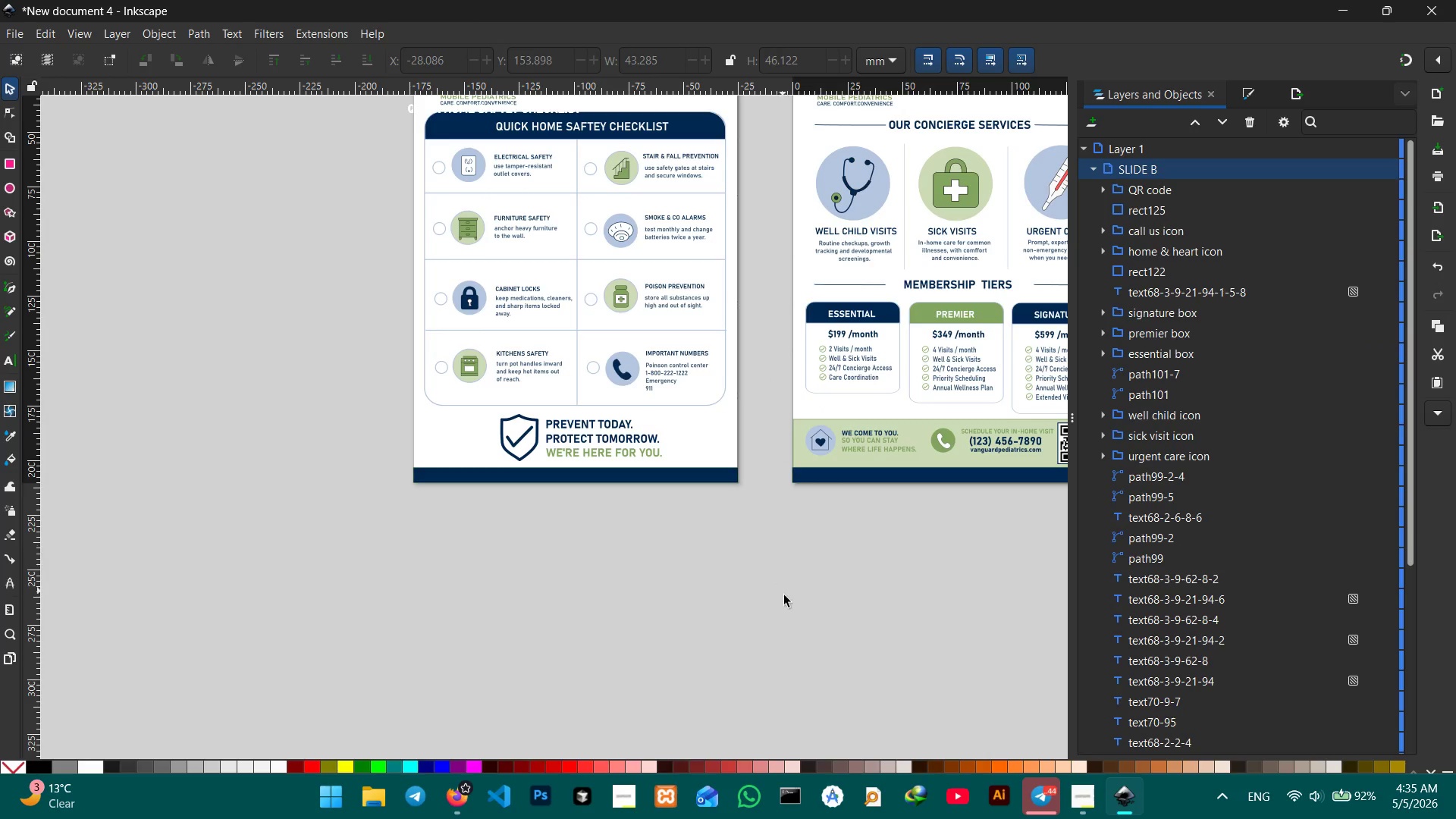 
hold_key(key=Space, duration=1.51)
 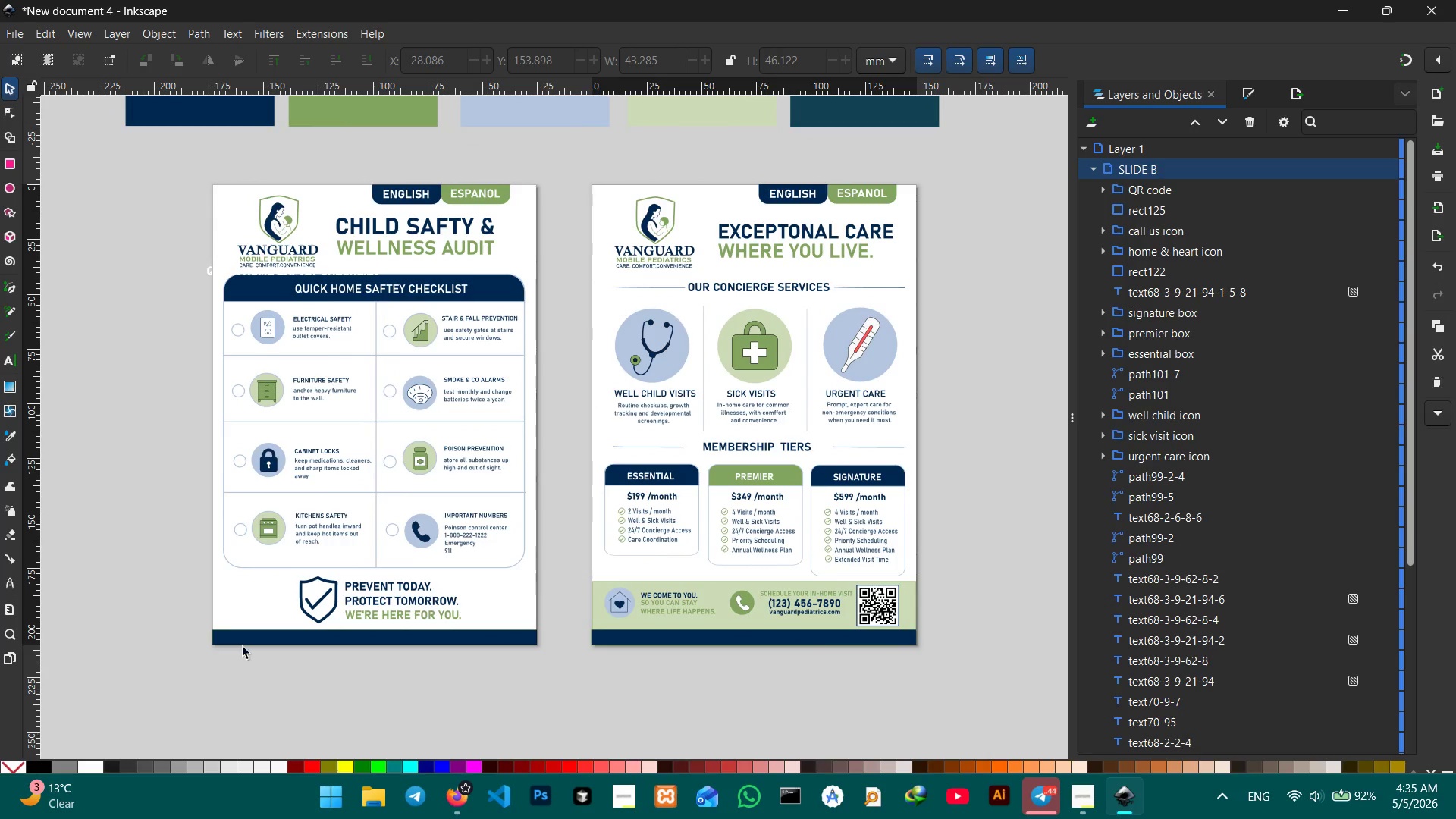 
left_click_drag(start_coordinate=[809, 614], to_coordinate=[589, 767])
 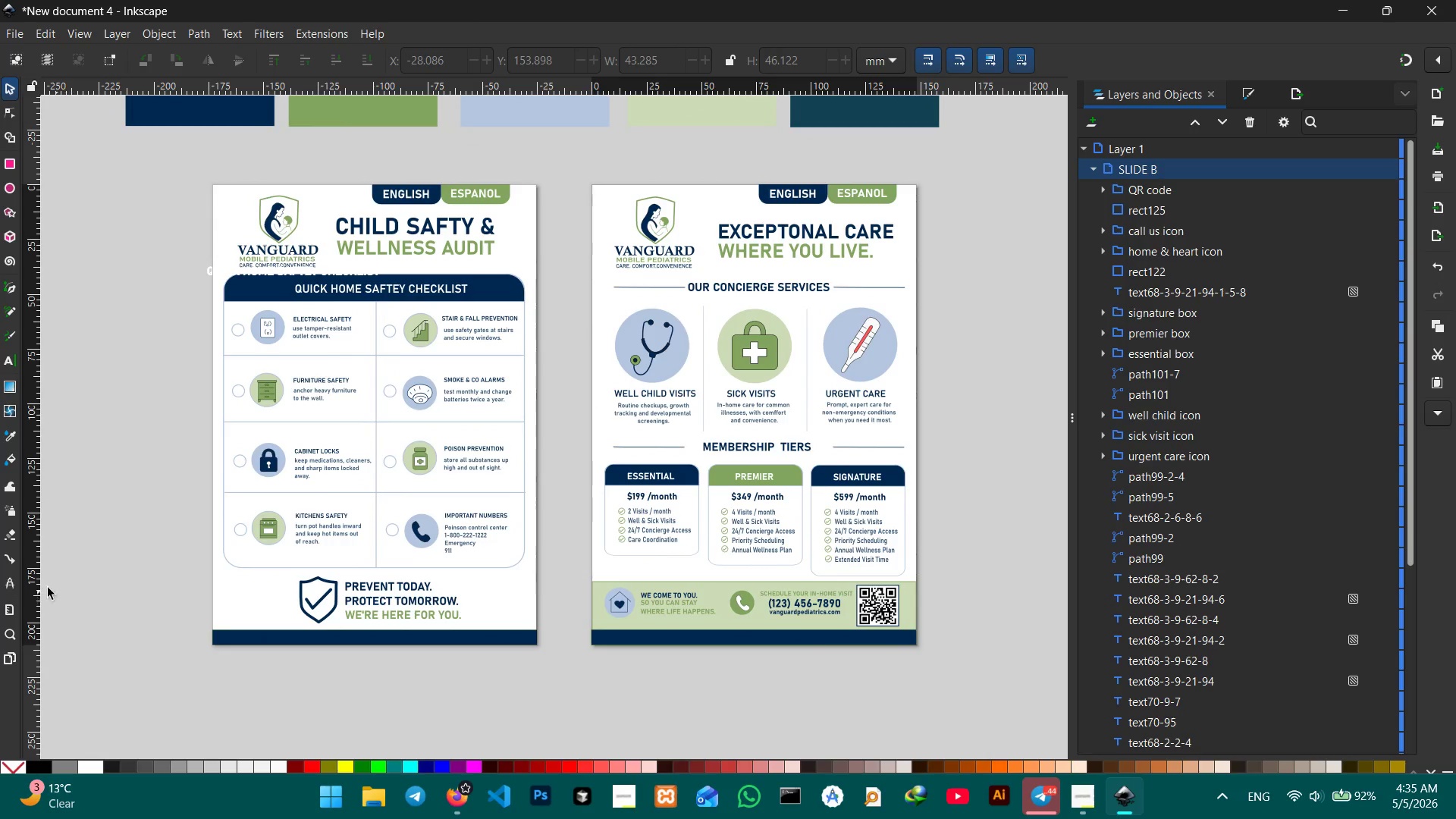 
key(Space)
 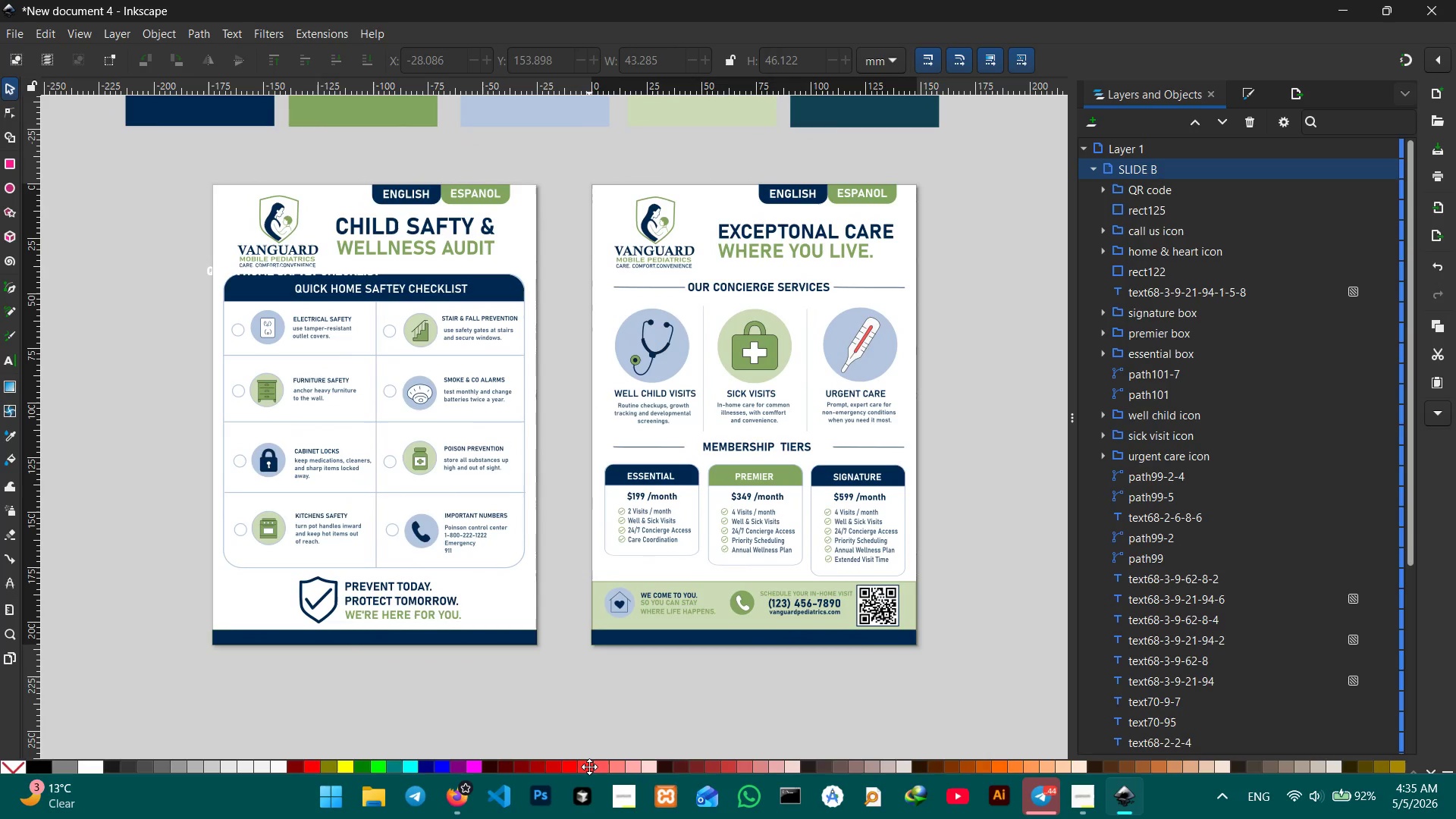 
key(Space)
 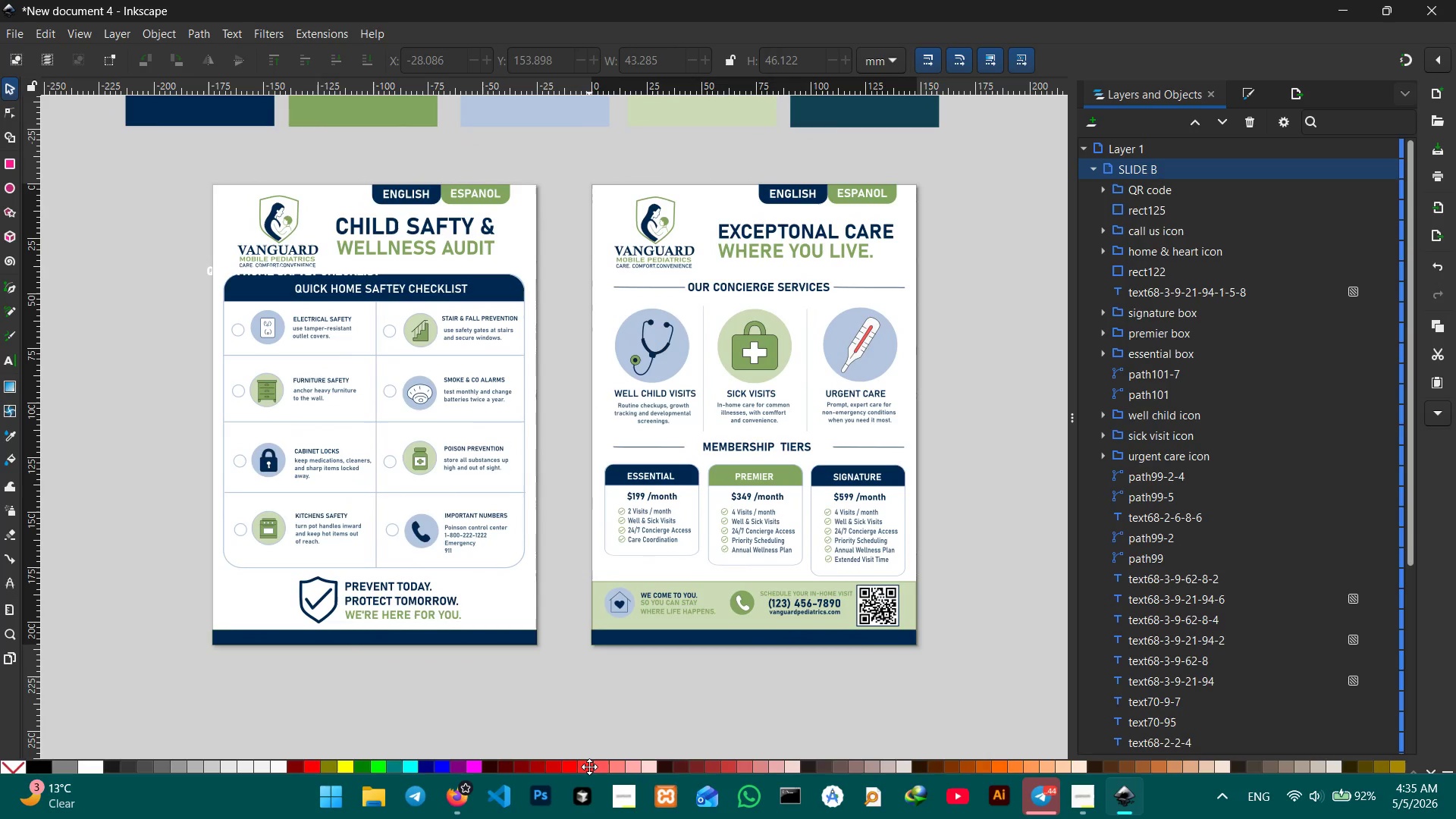 
key(Space)
 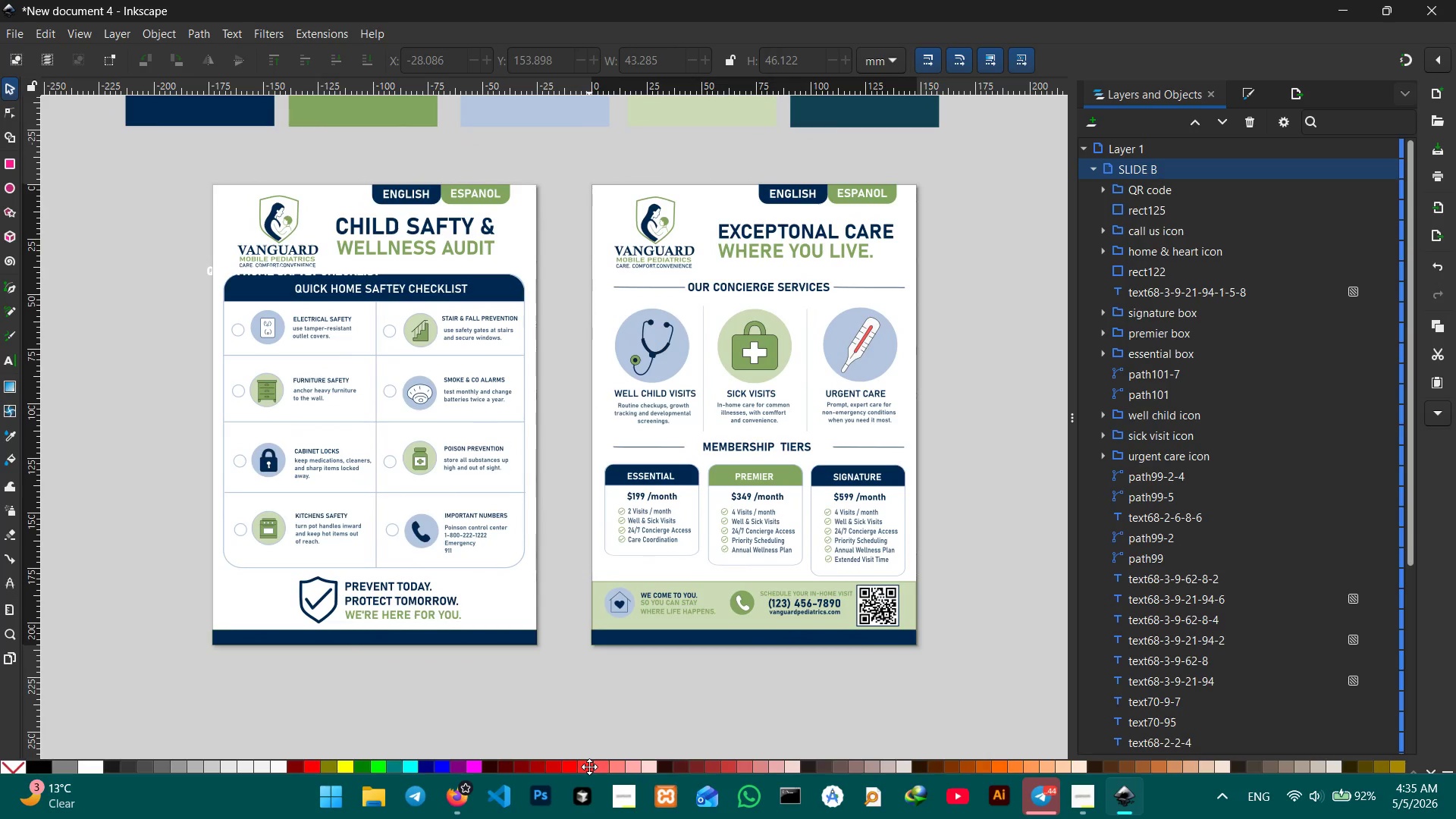 
key(Space)
 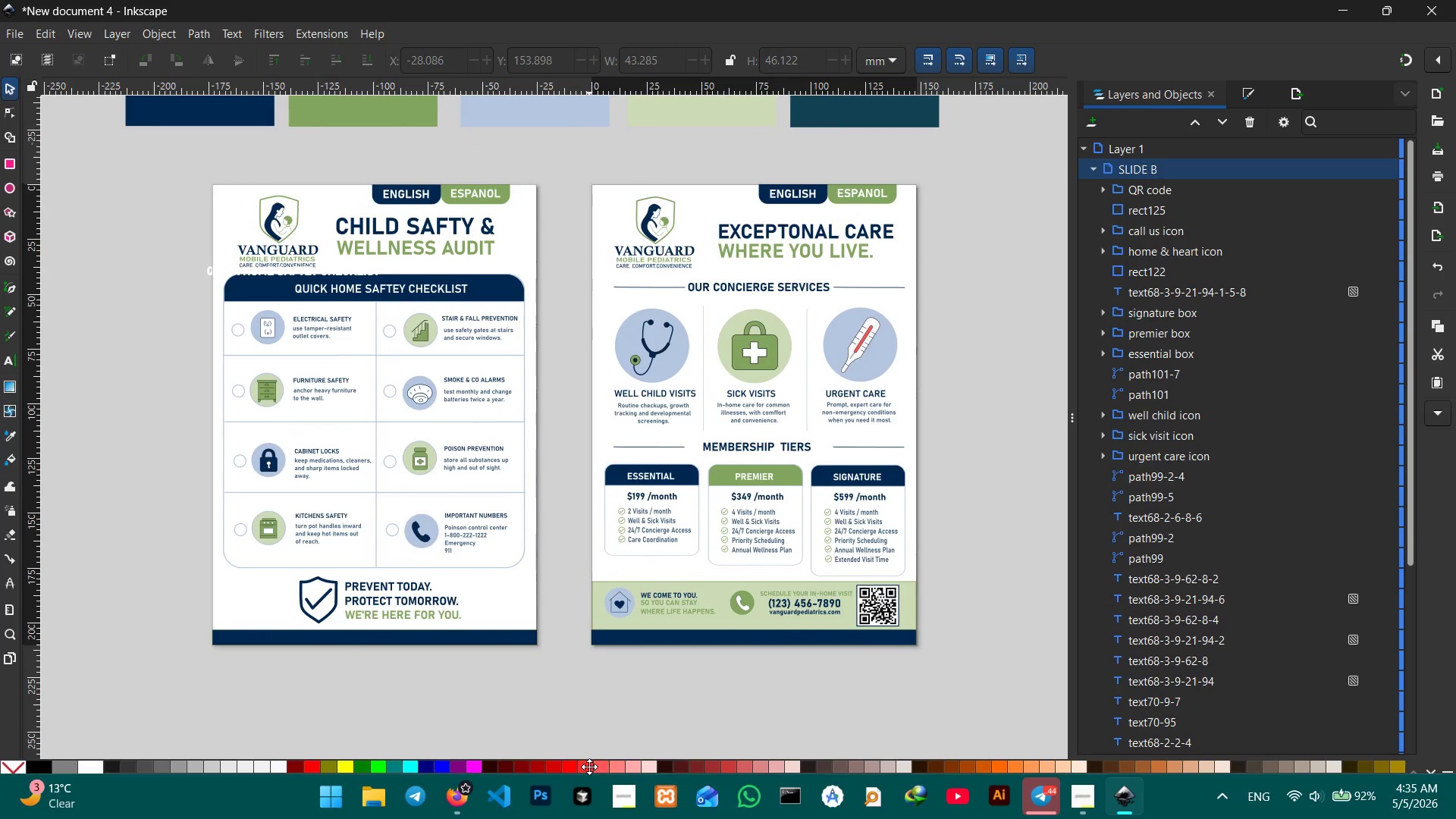 
key(Space)
 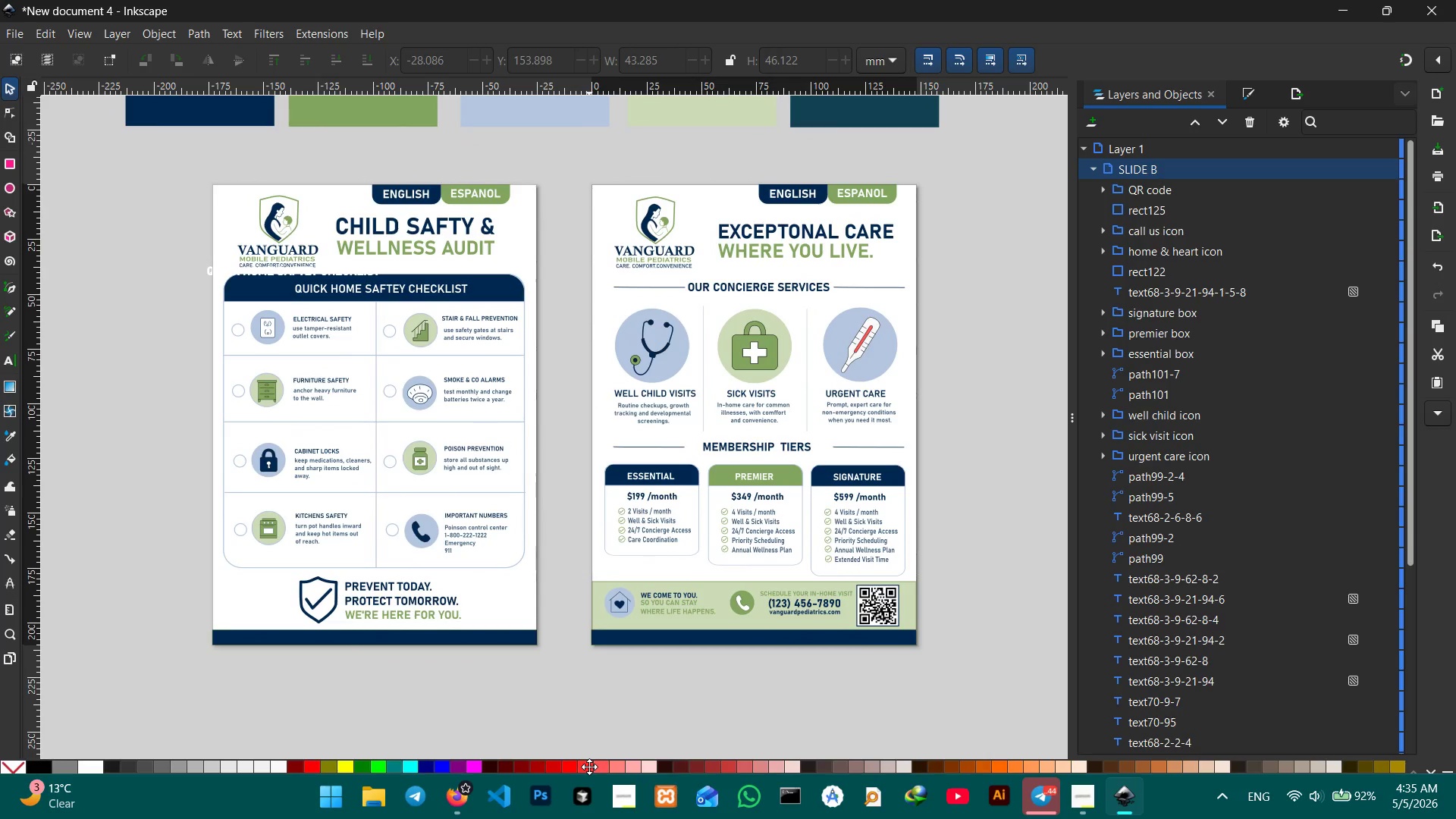 
key(Space)
 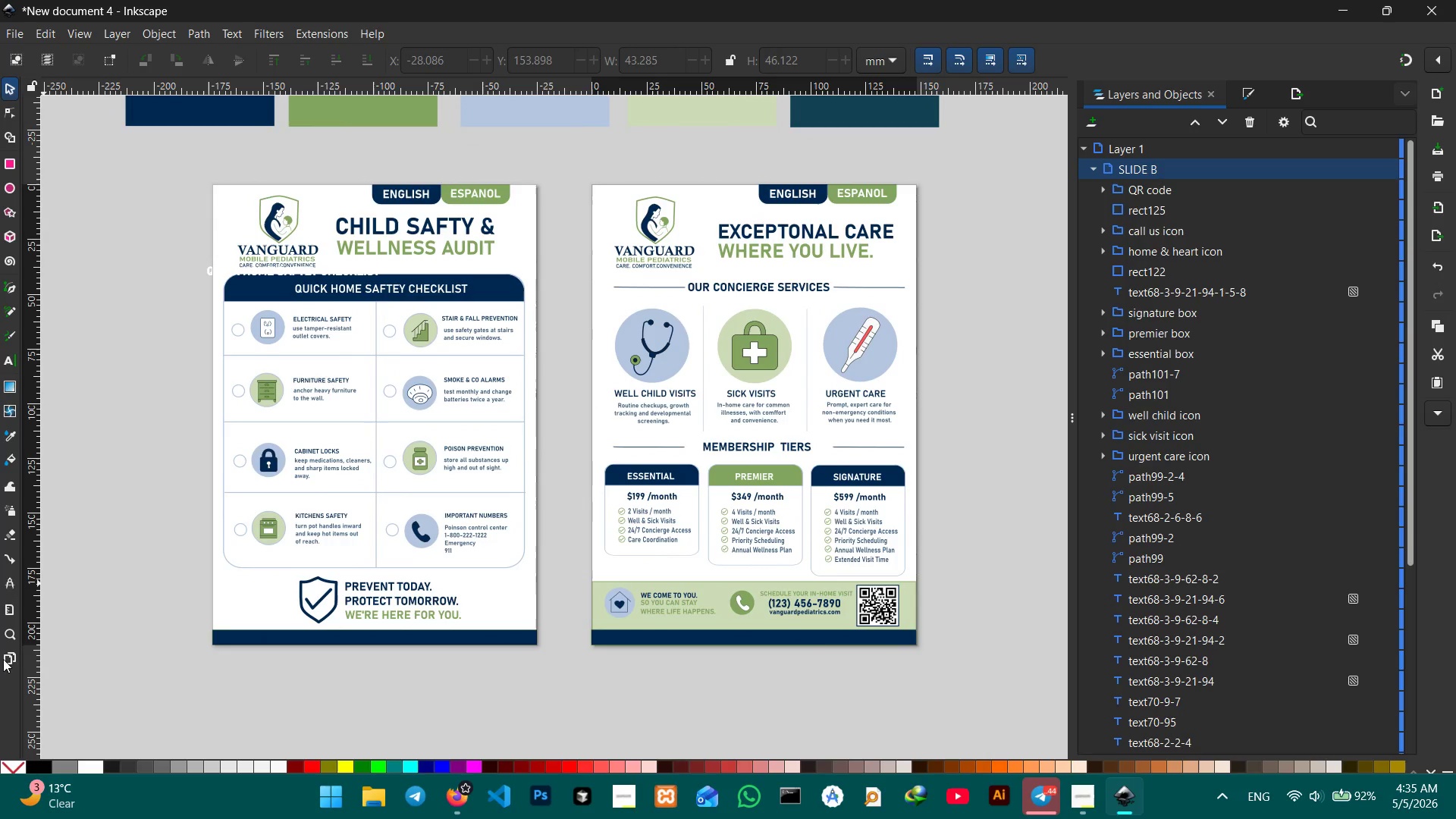 
left_click([5, 658])
 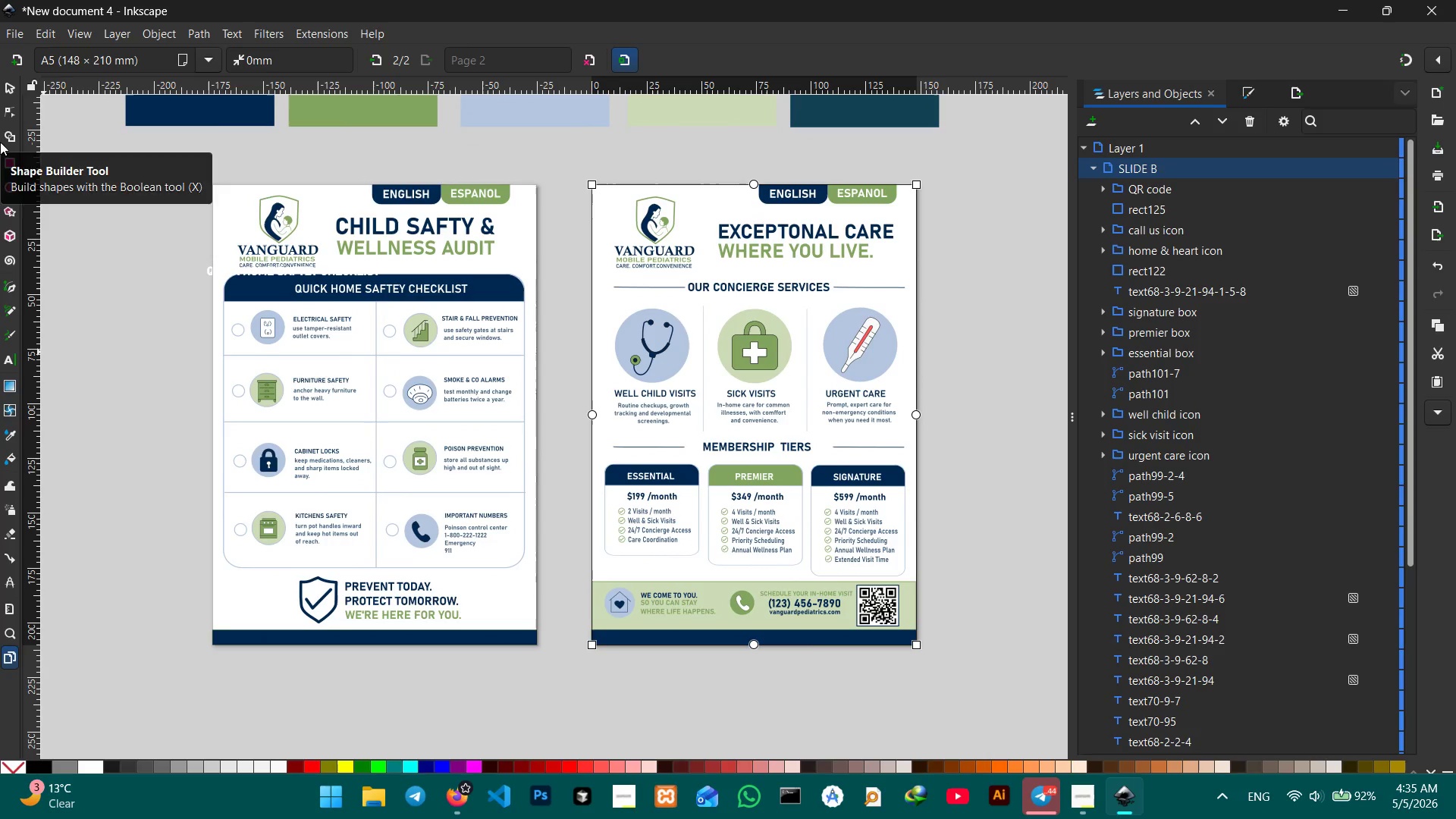 
mouse_move([114, 87])
 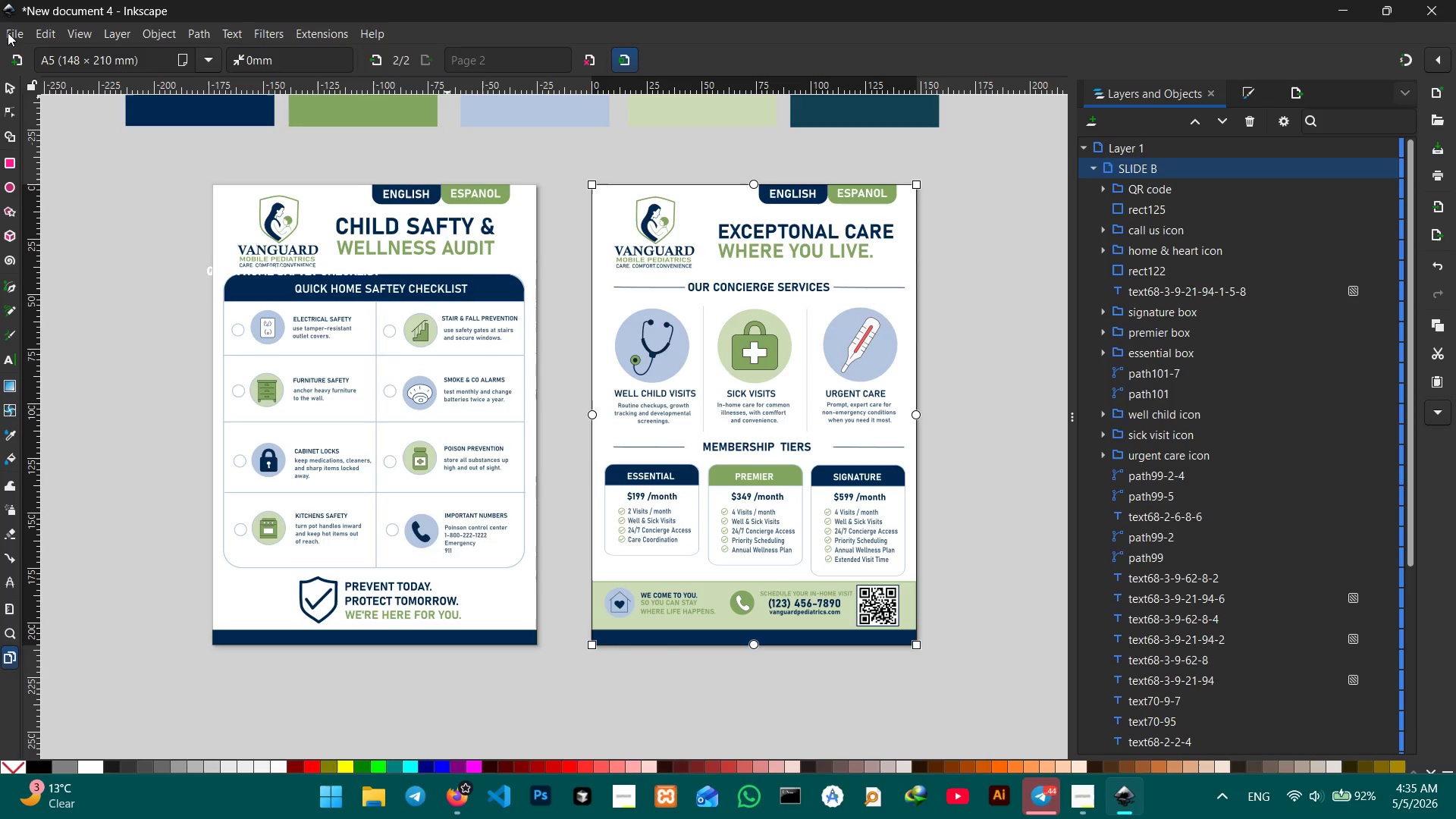 
wait(7.88)
 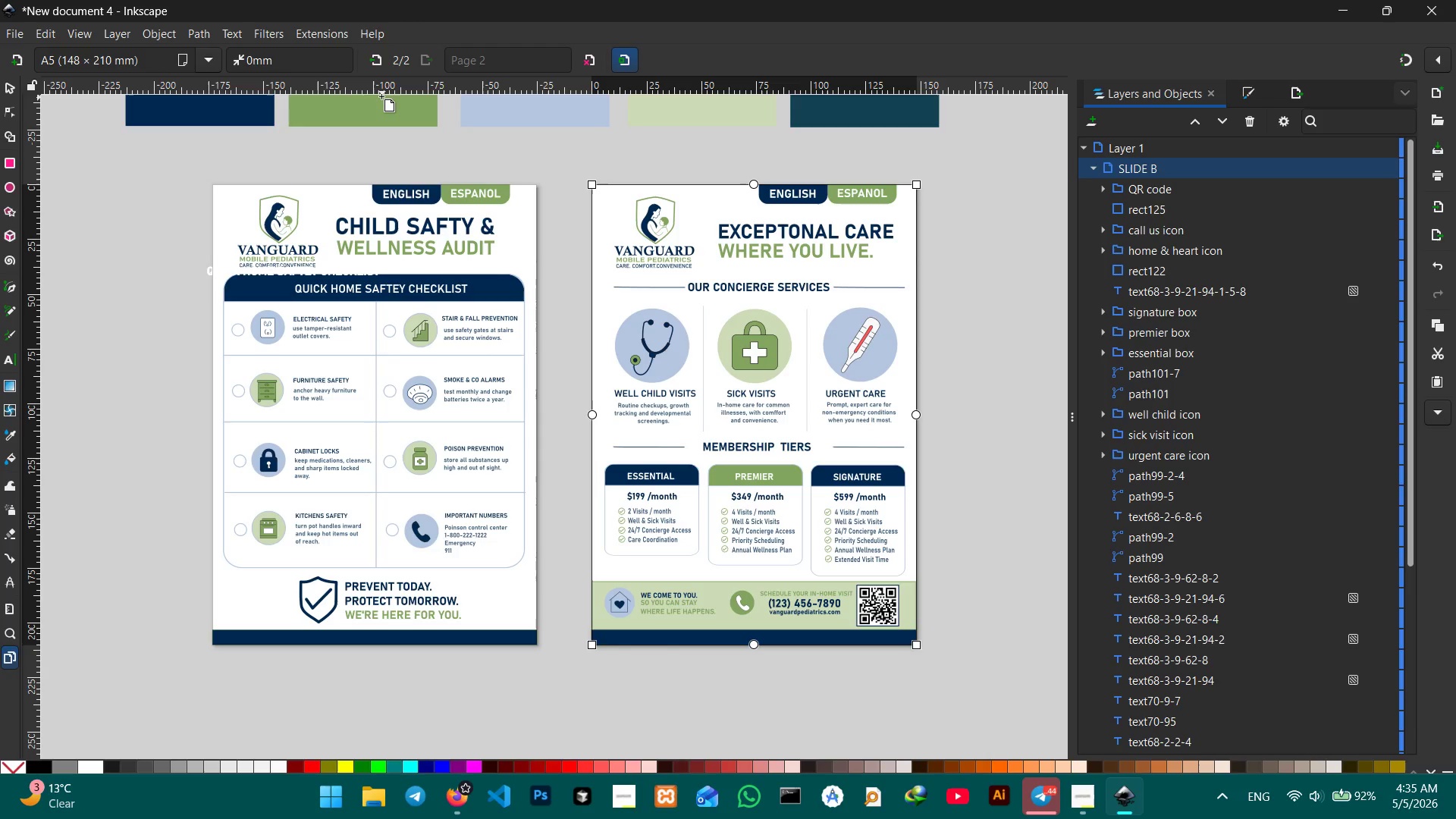 
left_click([57, 30])
 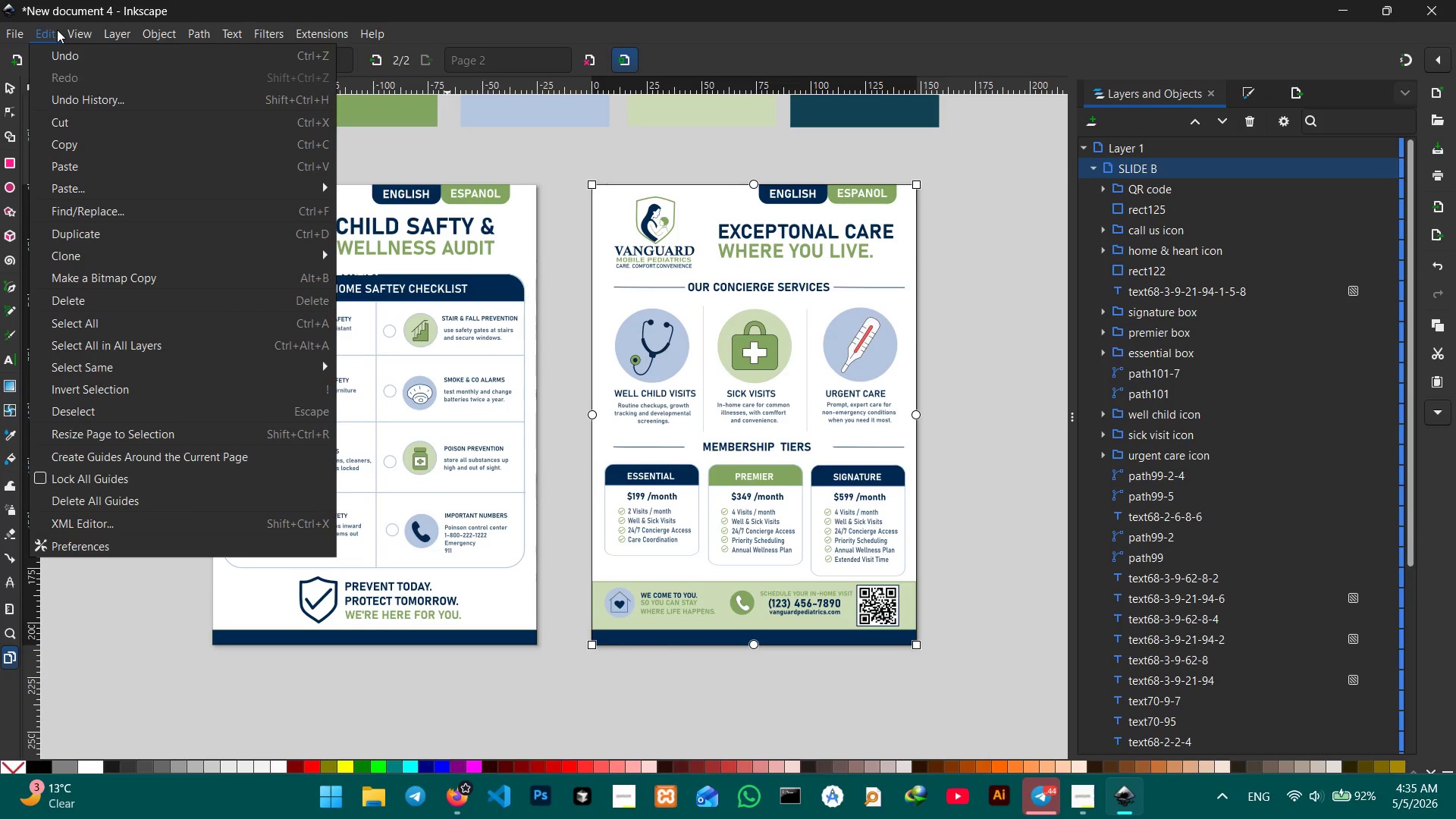 
left_click([57, 30])
 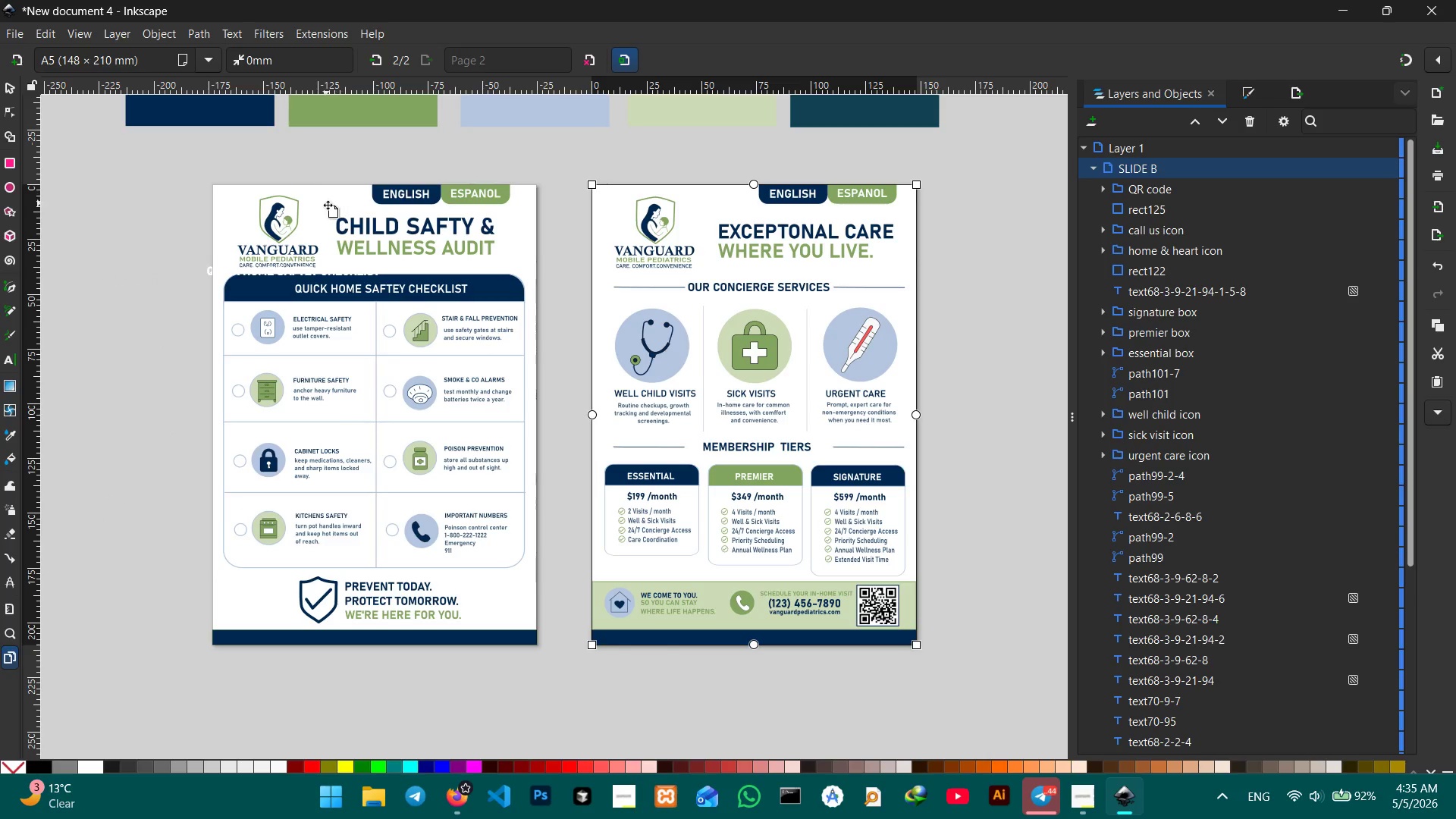 
left_click([205, 171])
 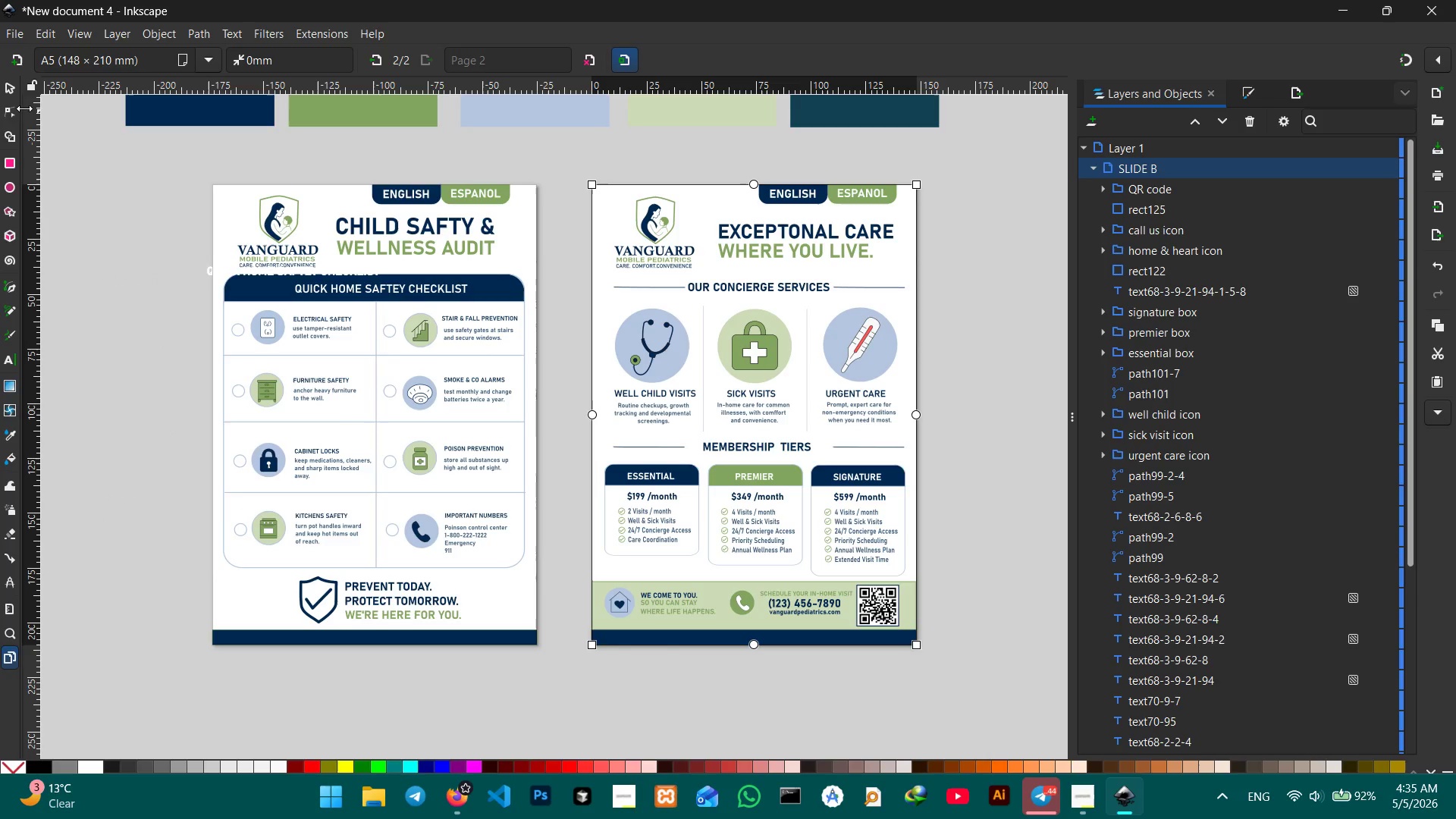 
left_click([8, 653])
 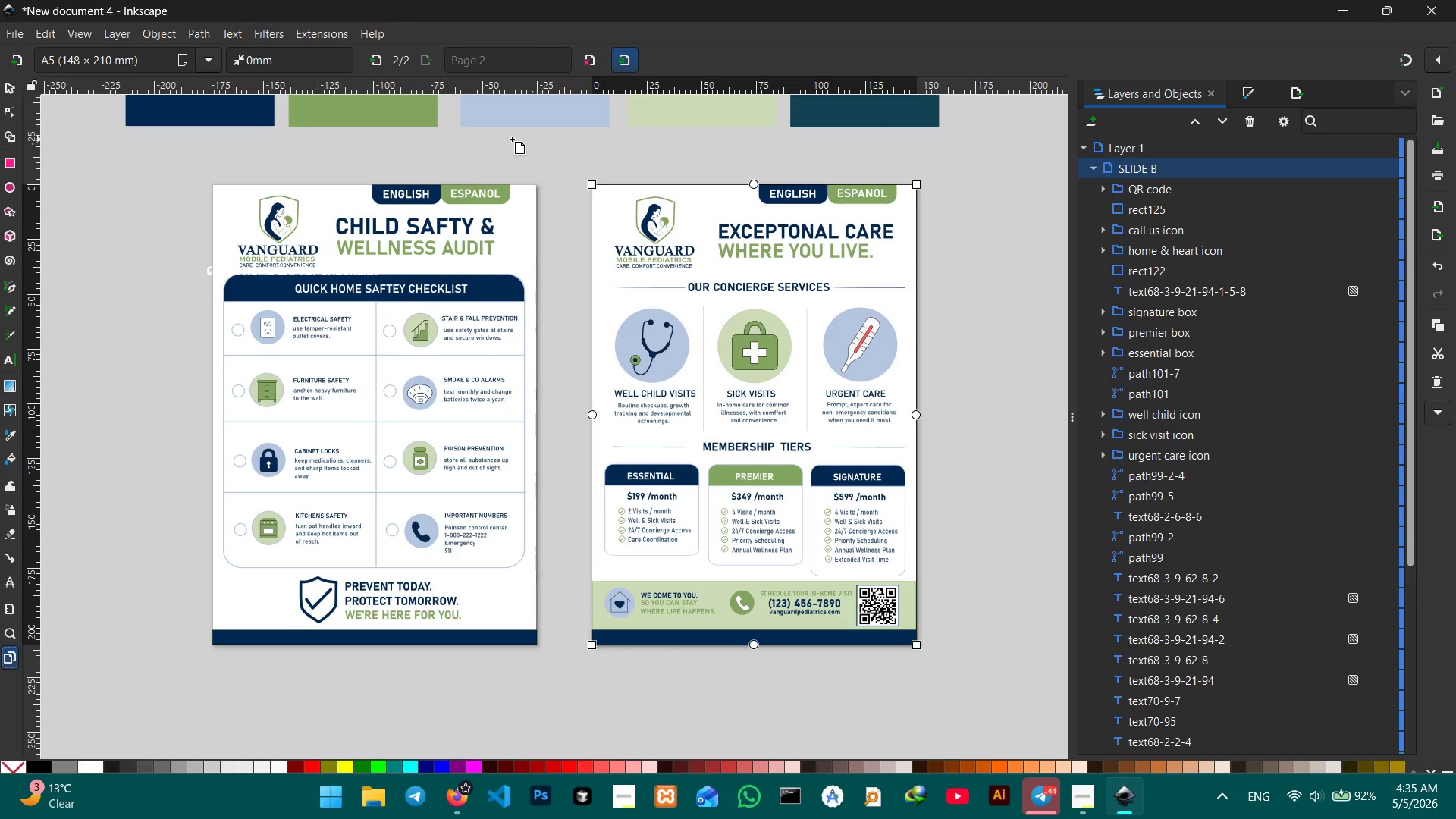 
left_click([5, 89])
 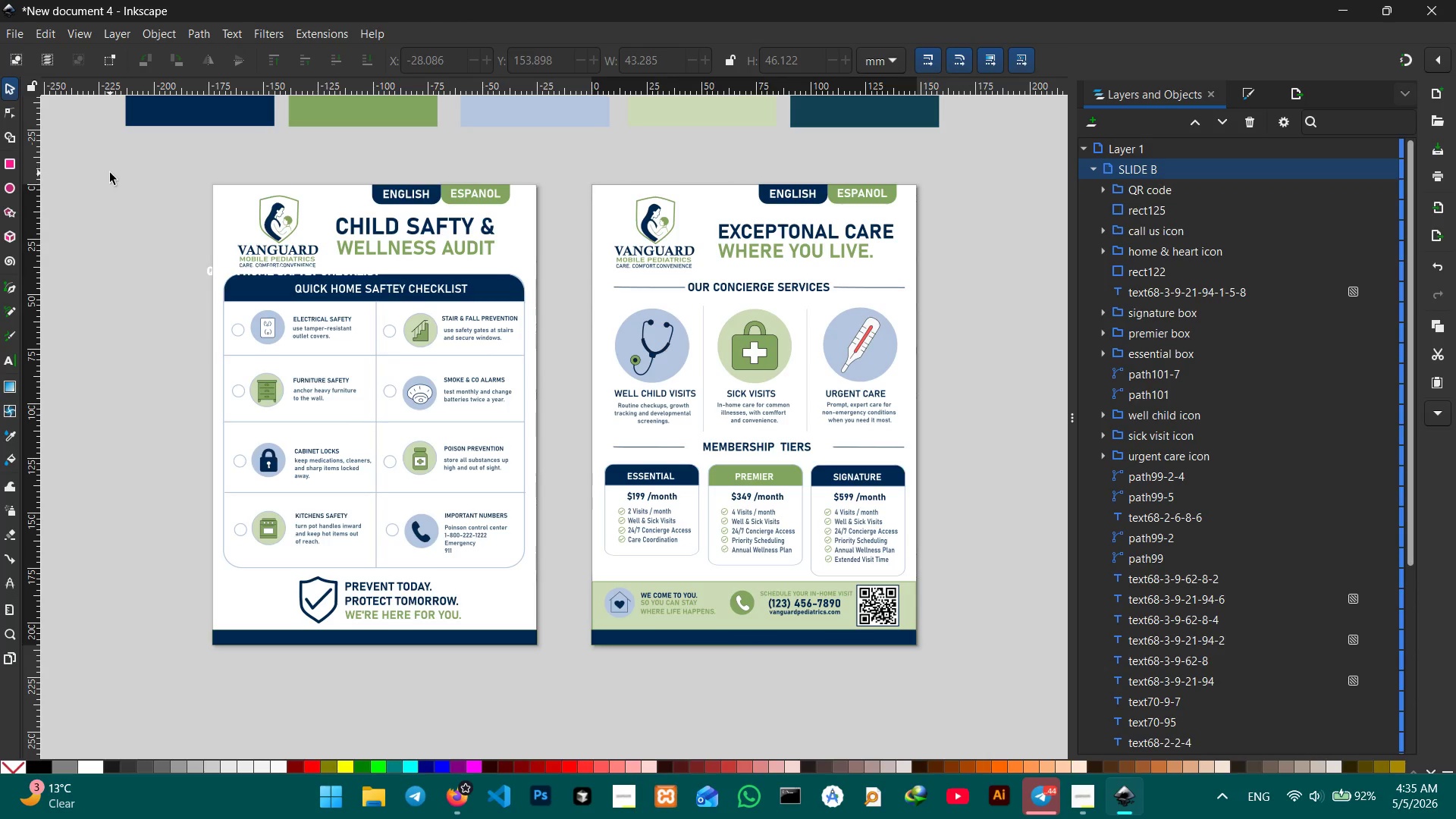 
left_click([110, 173])
 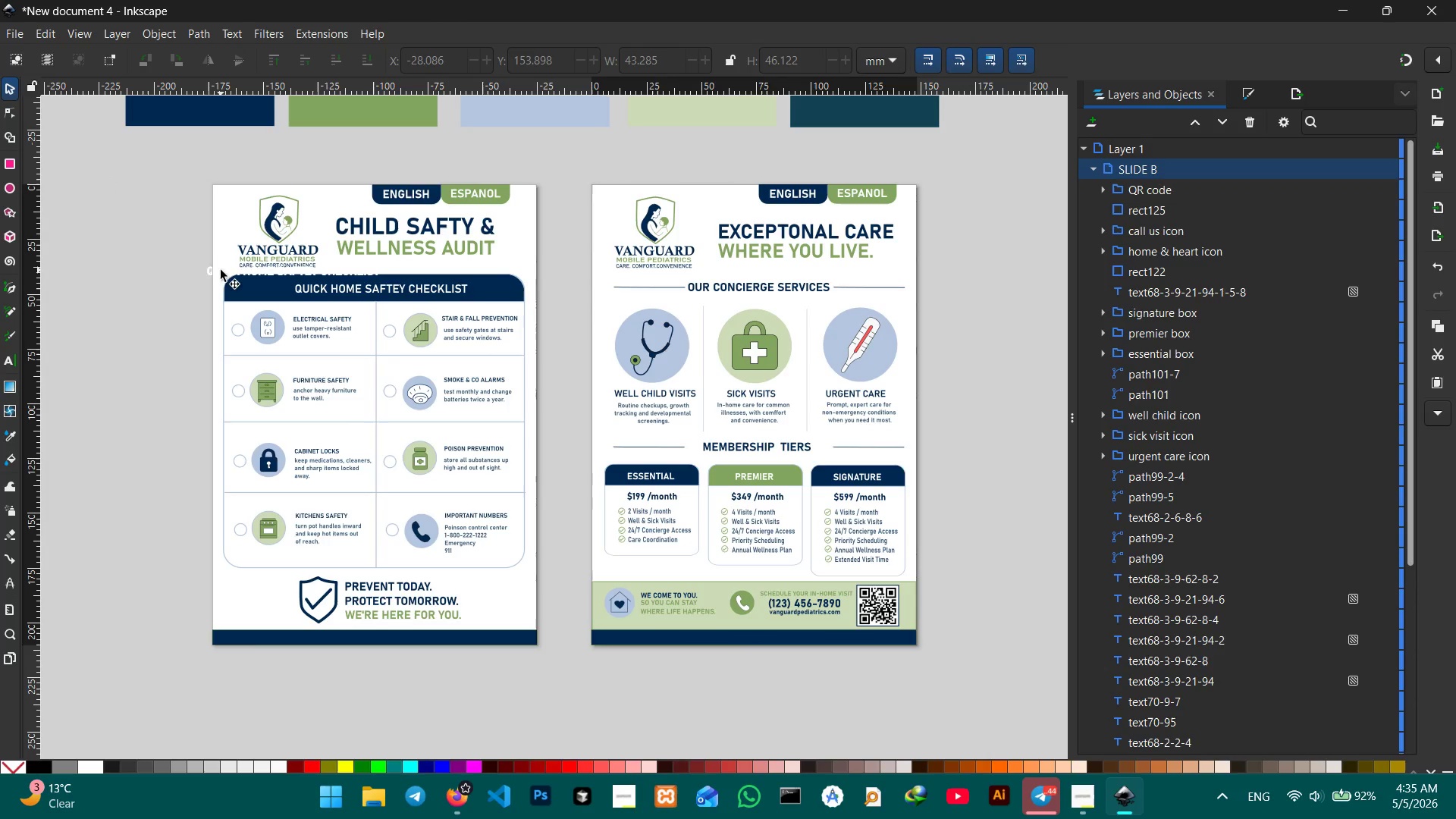 
left_click([209, 270])
 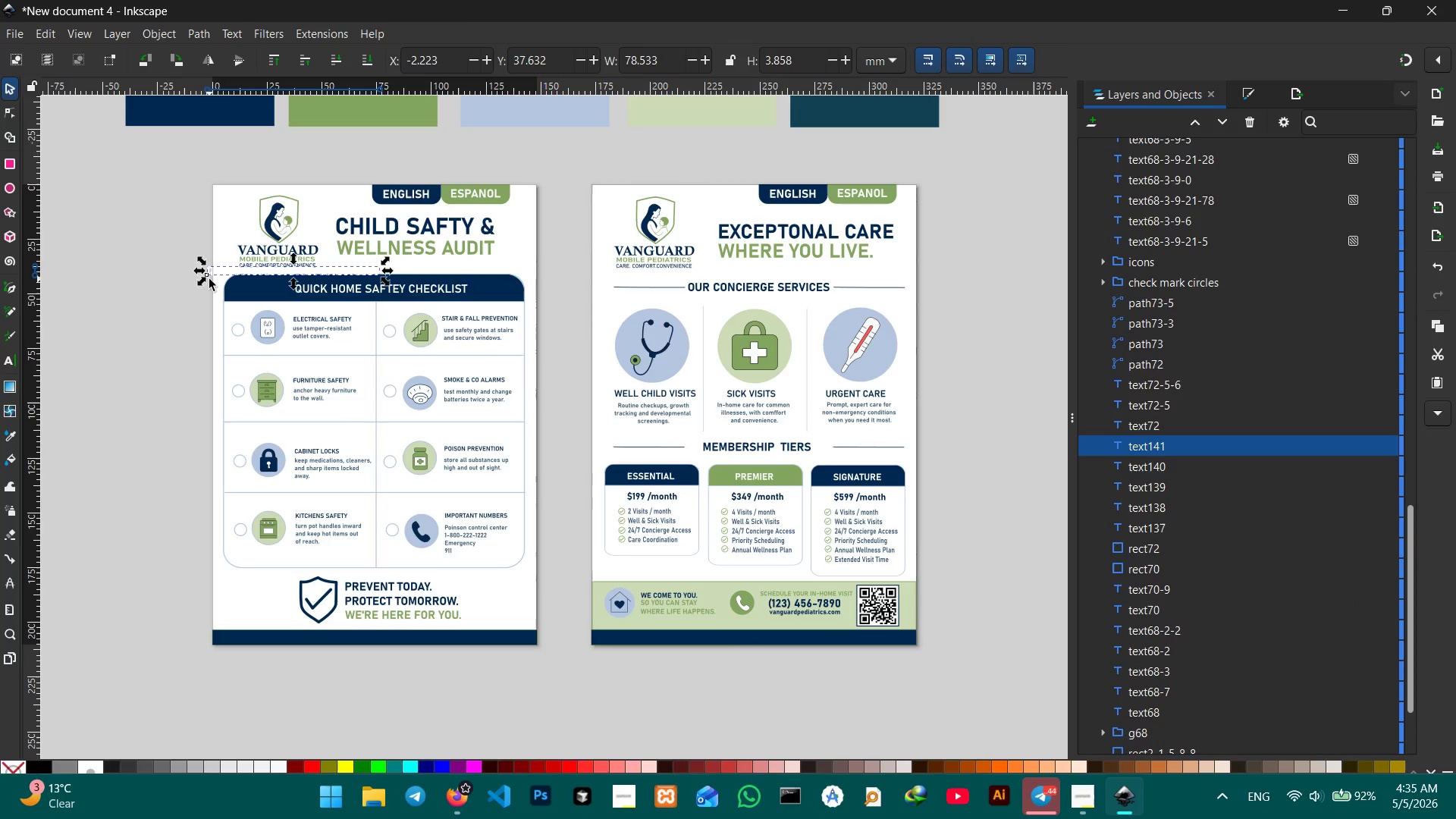 
key(Backspace)
 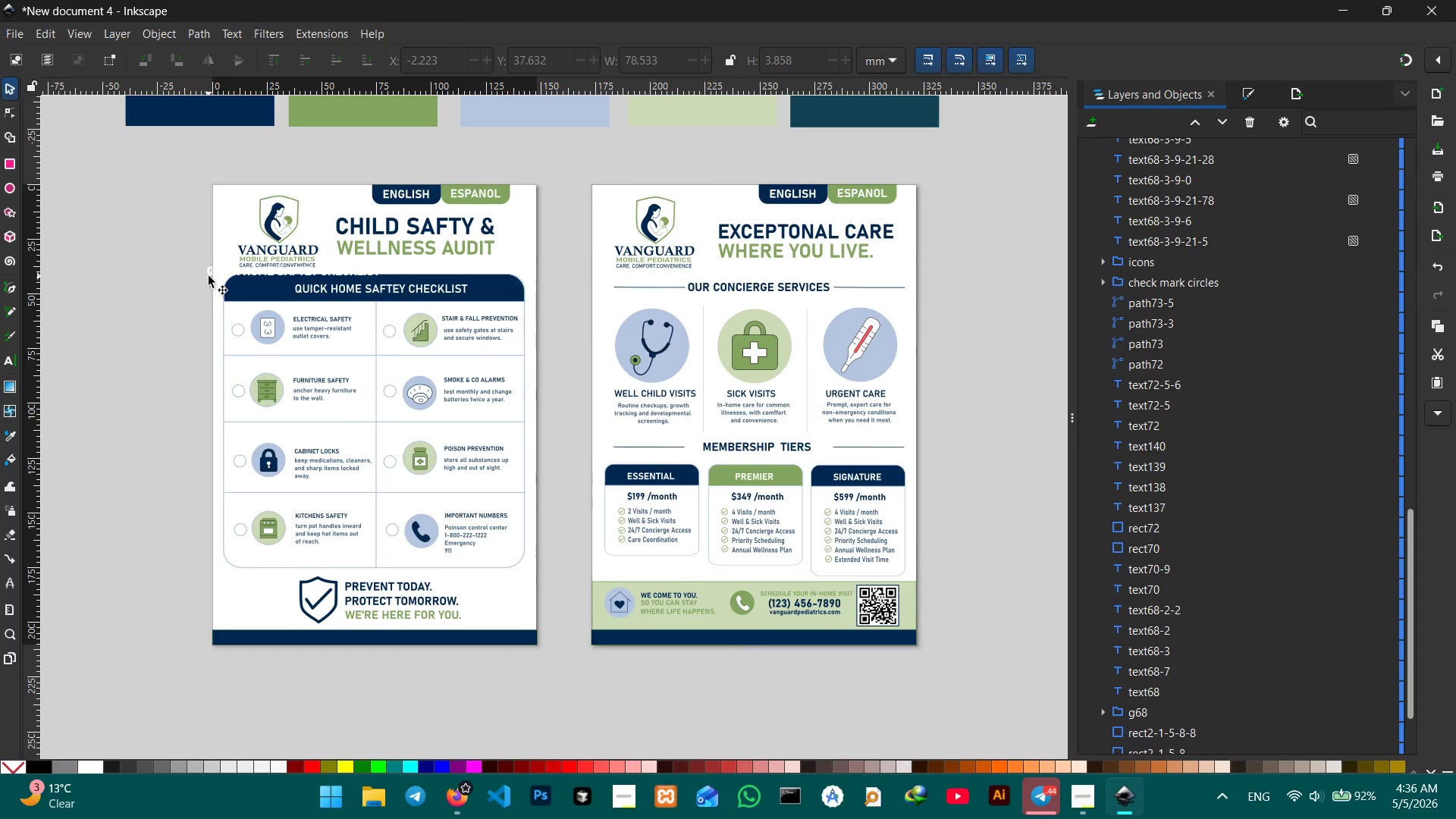 
left_click([208, 272])
 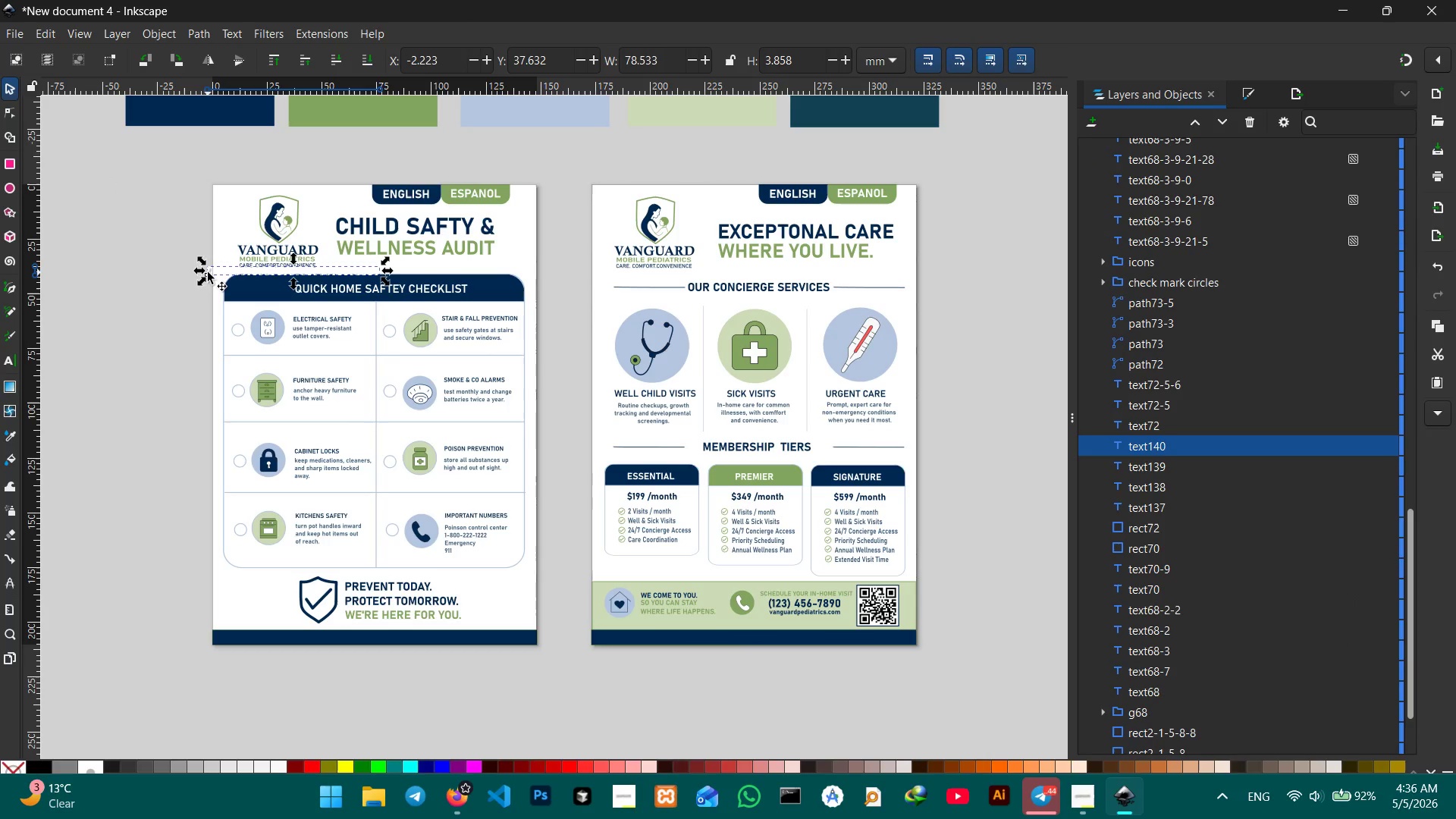 
key(Backspace)
 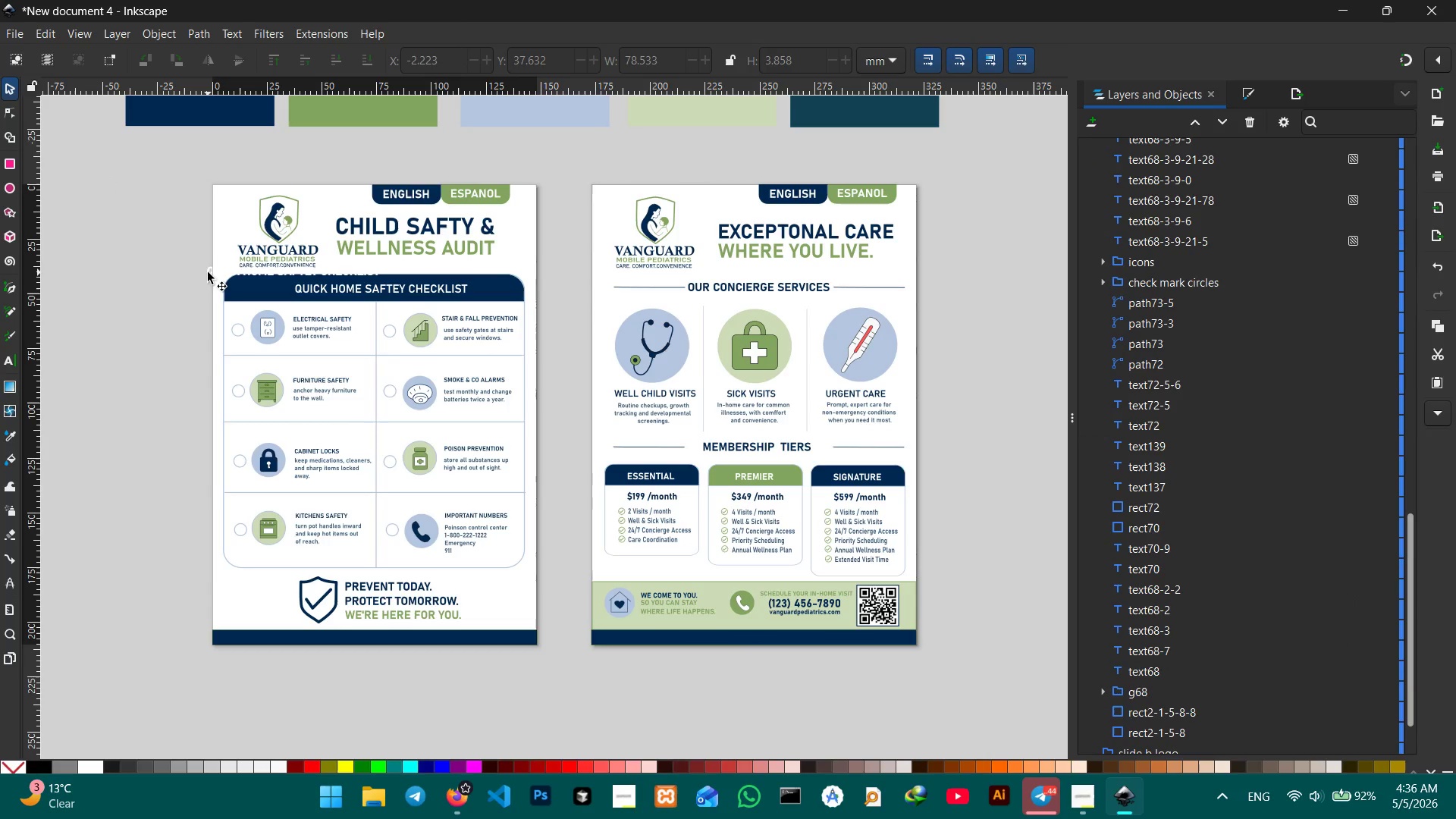 
left_click([208, 272])
 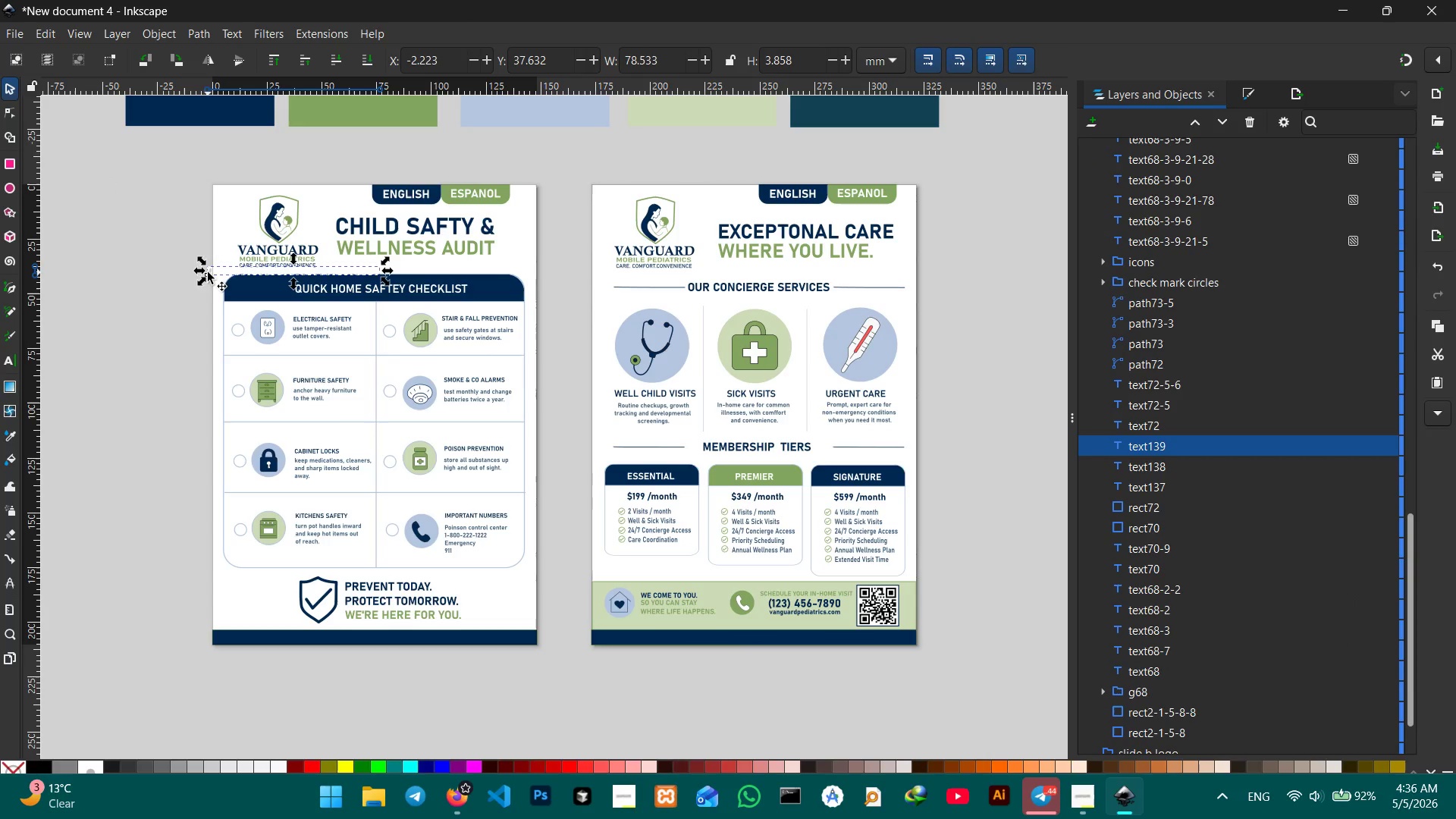 
key(Backspace)
 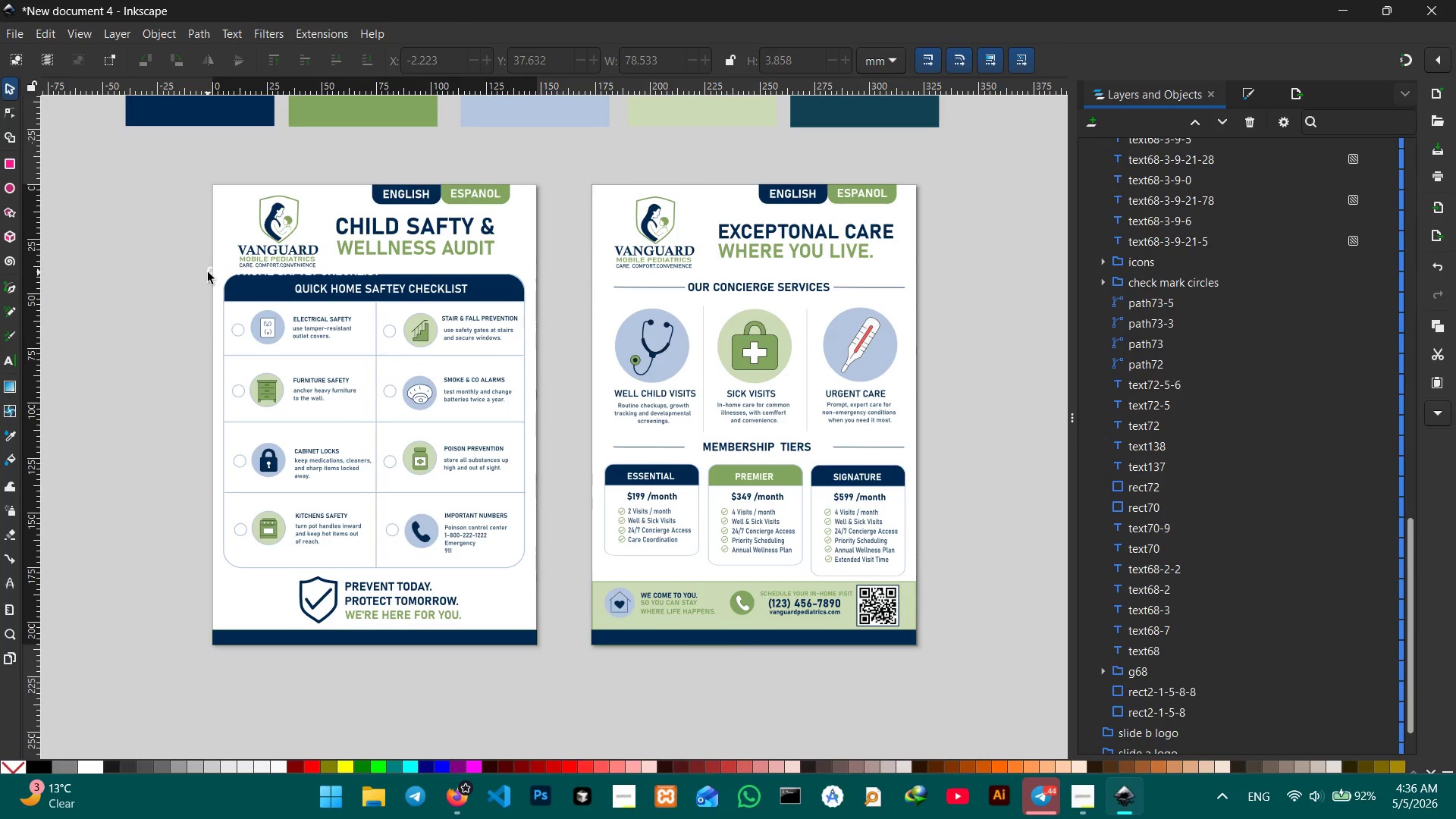 
left_click([208, 272])
 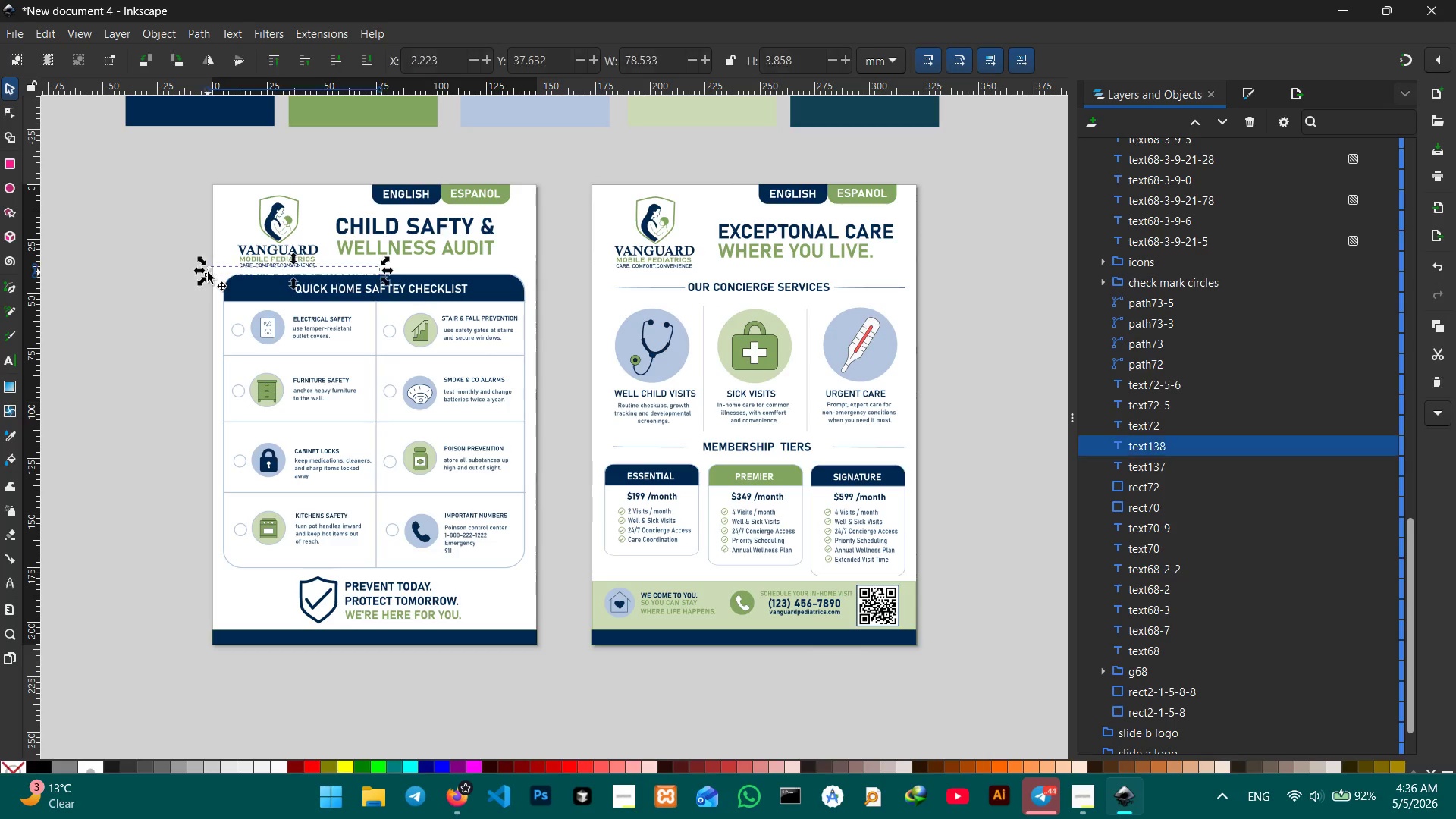 
key(Backspace)
 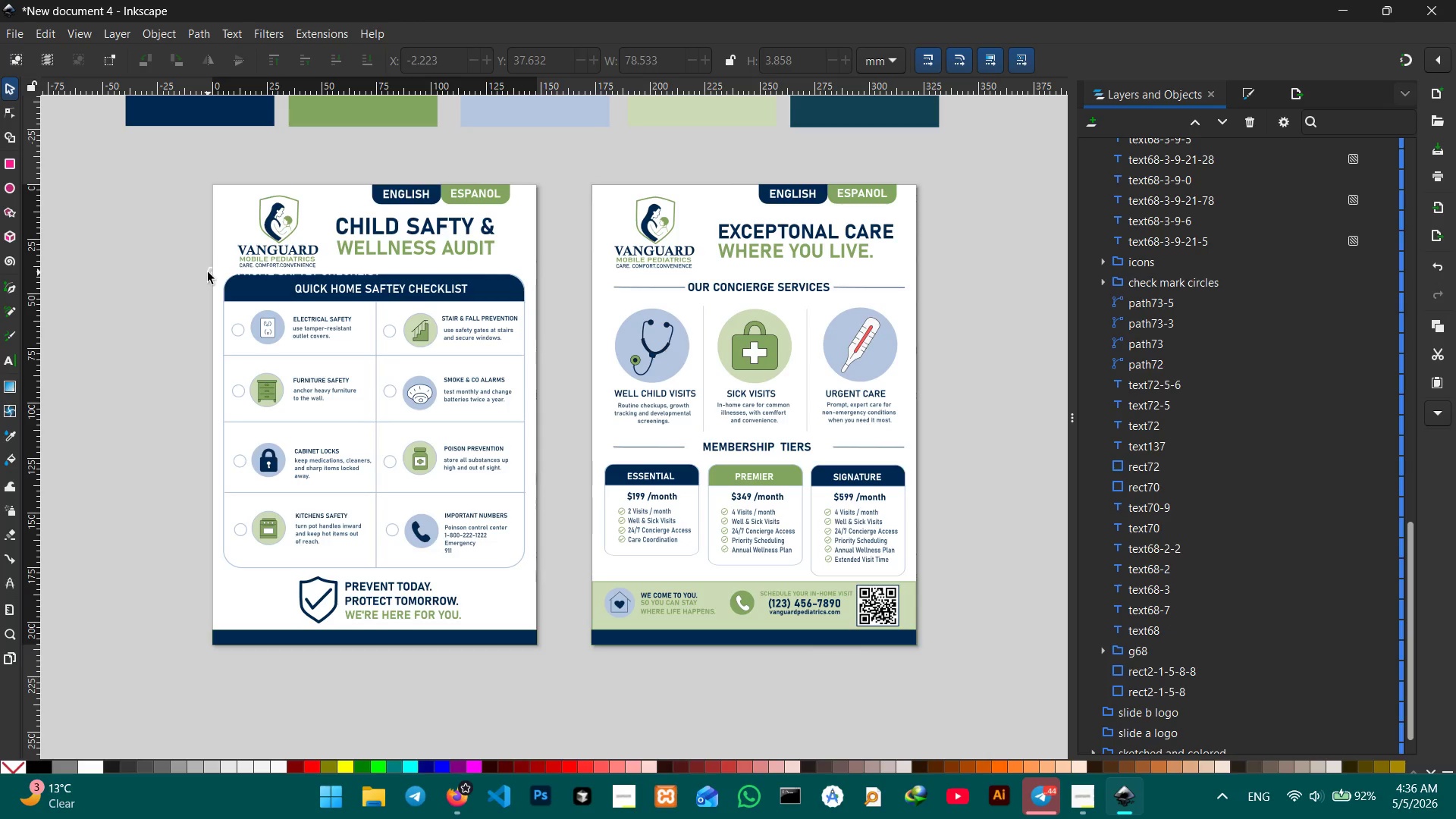 
left_click([208, 272])
 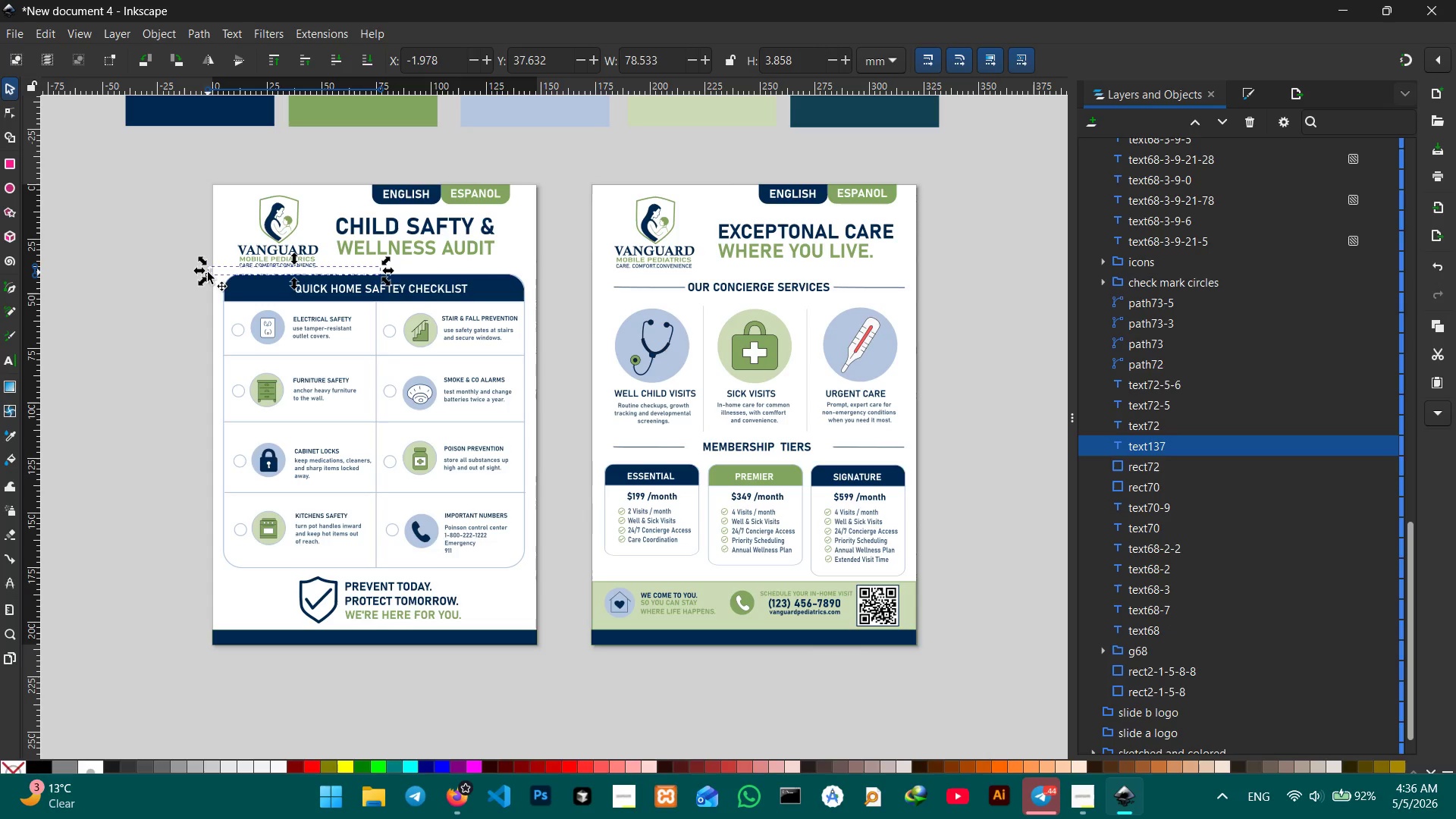 
key(Backspace)
 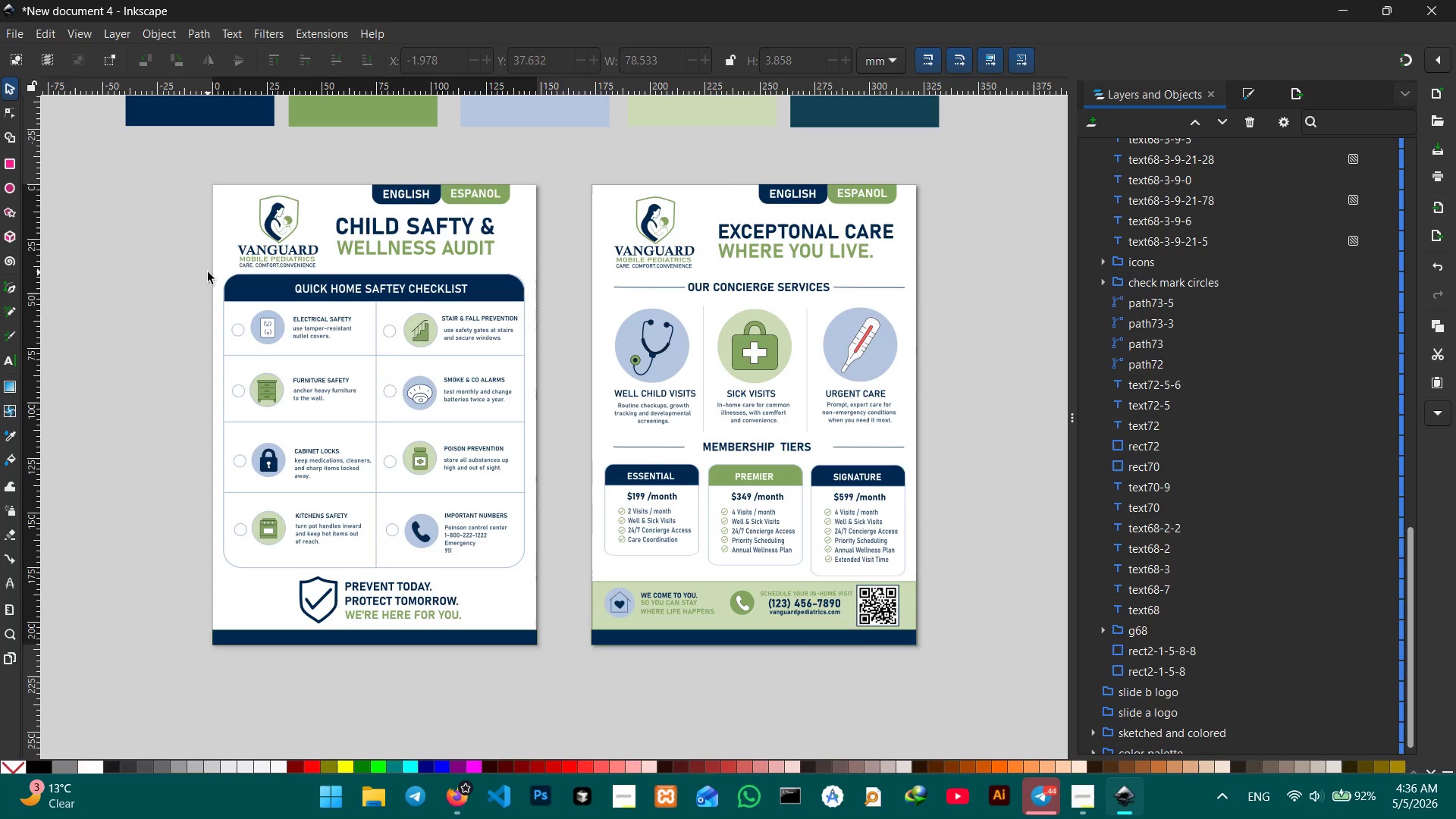 
left_click([208, 272])
 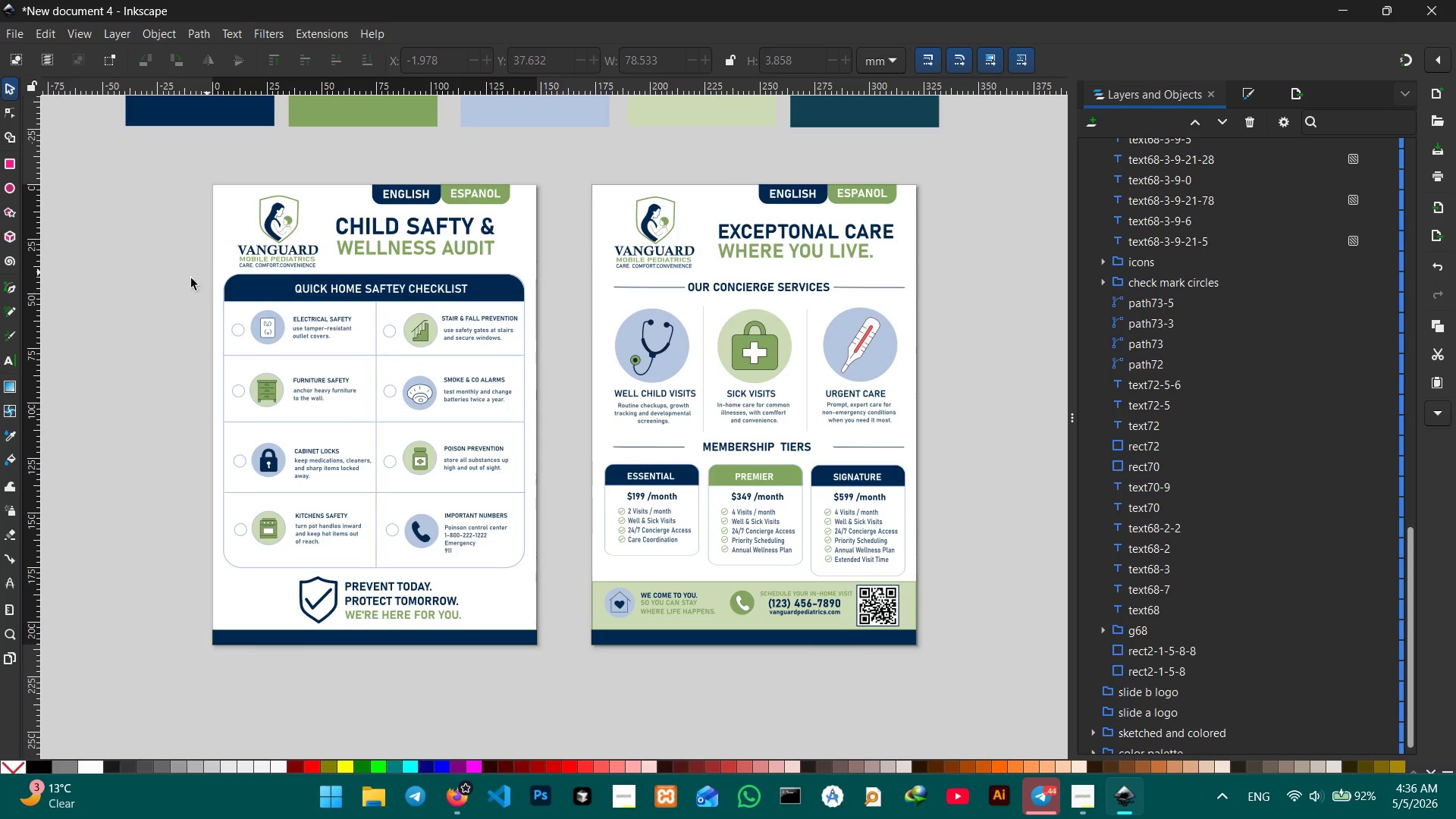 
double_click([161, 288])
 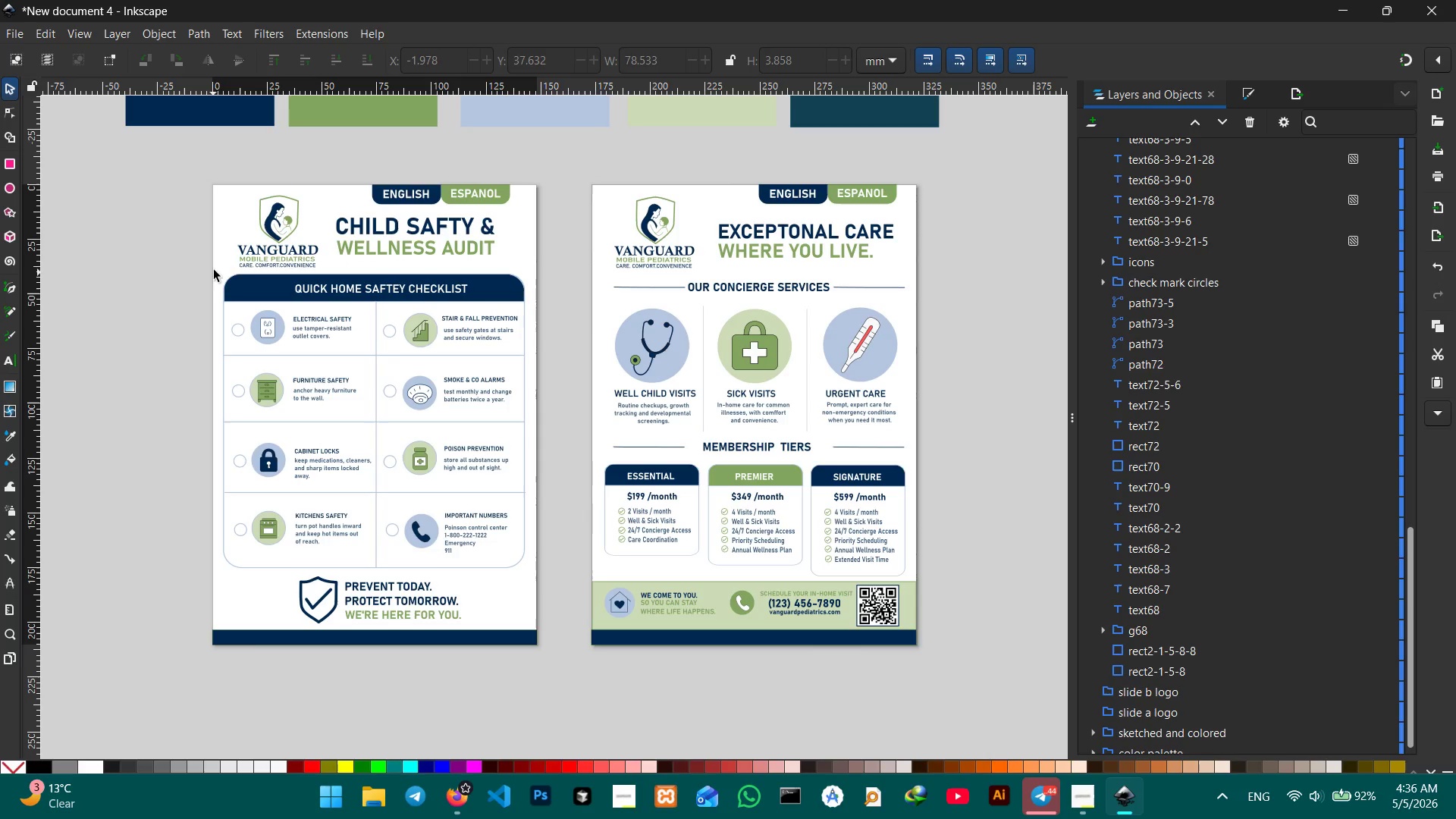 
triple_click([235, 259])
 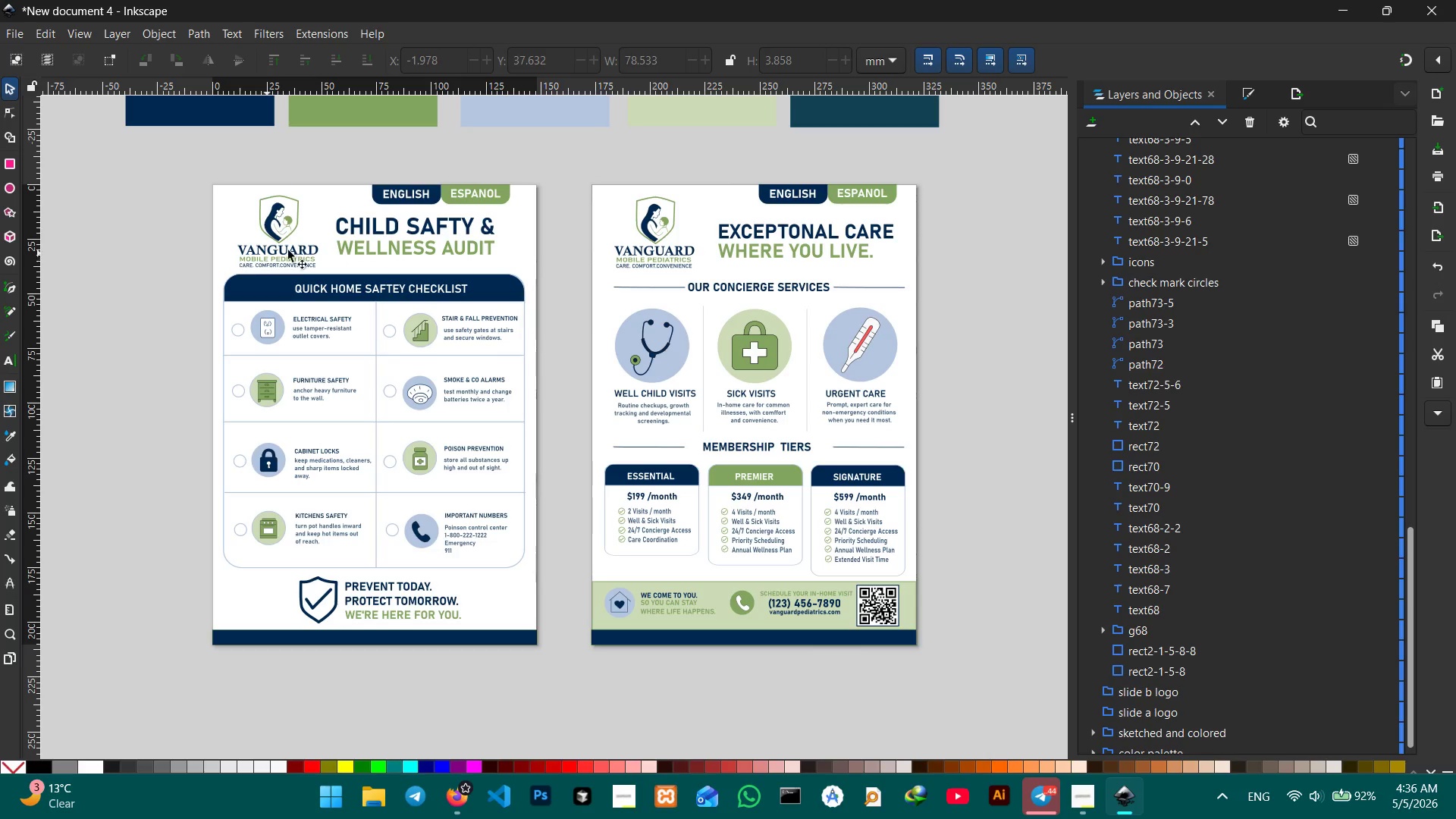 
left_click([298, 249])
 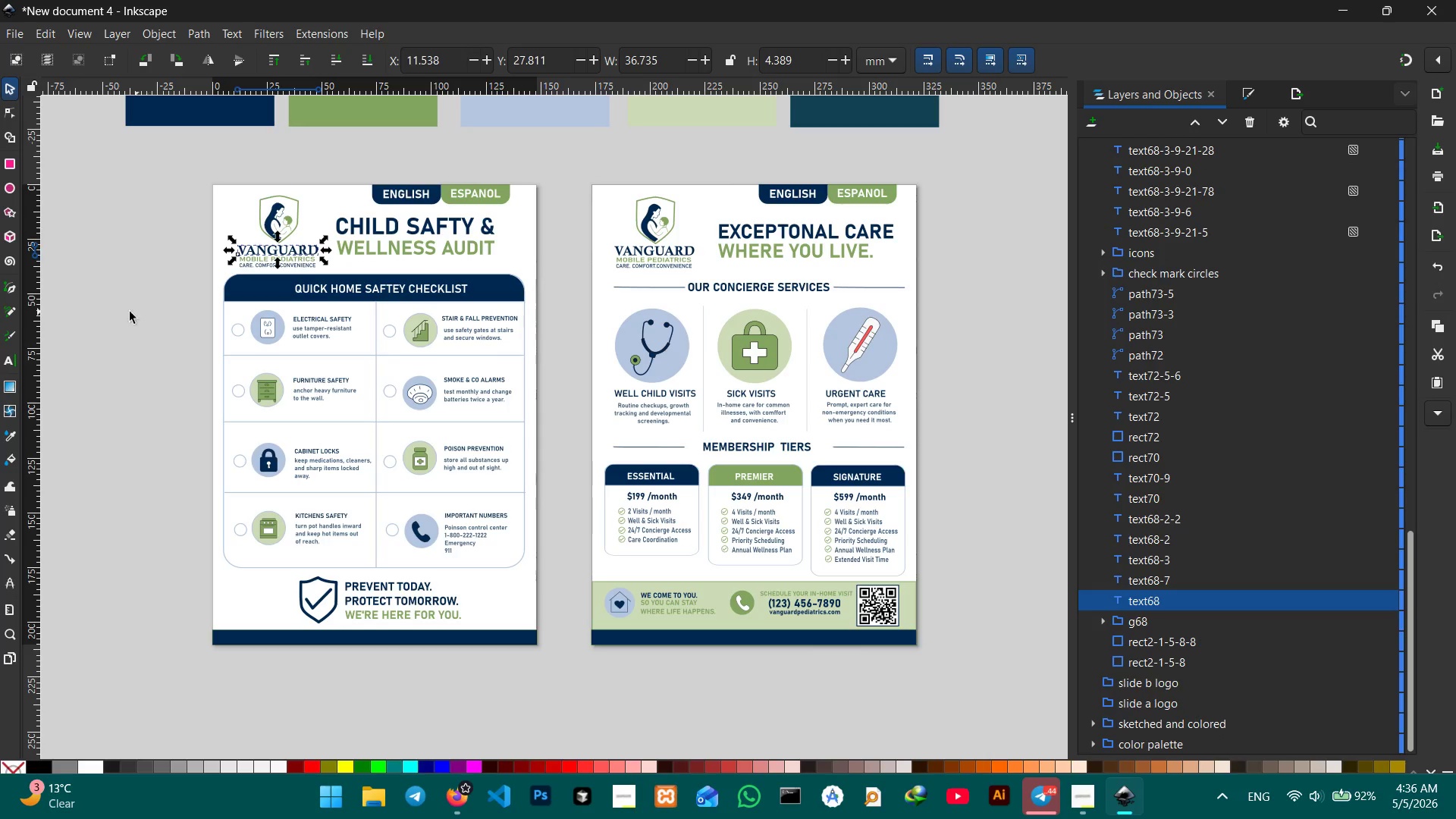 
left_click([114, 312])
 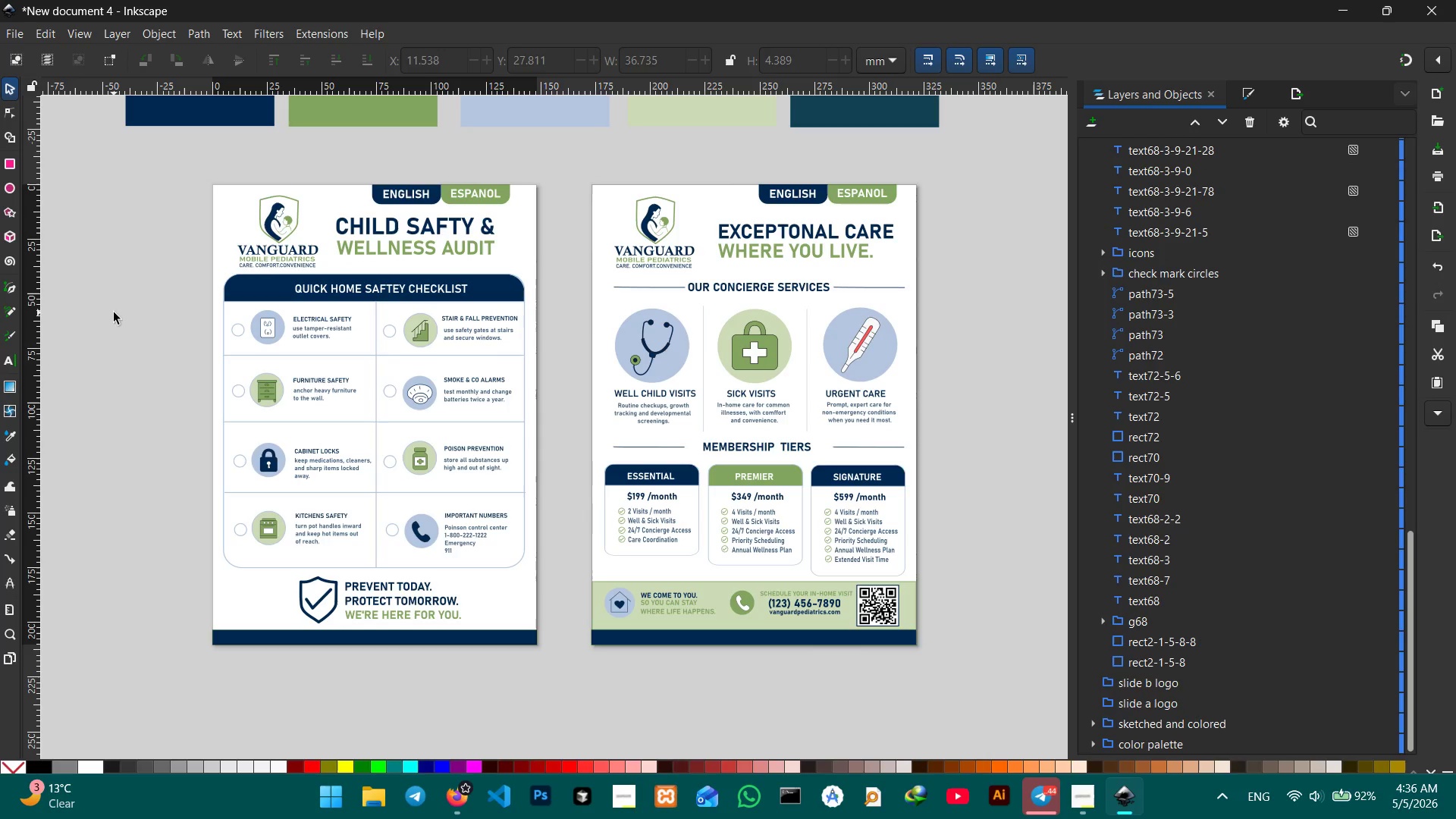 
double_click([114, 312])
 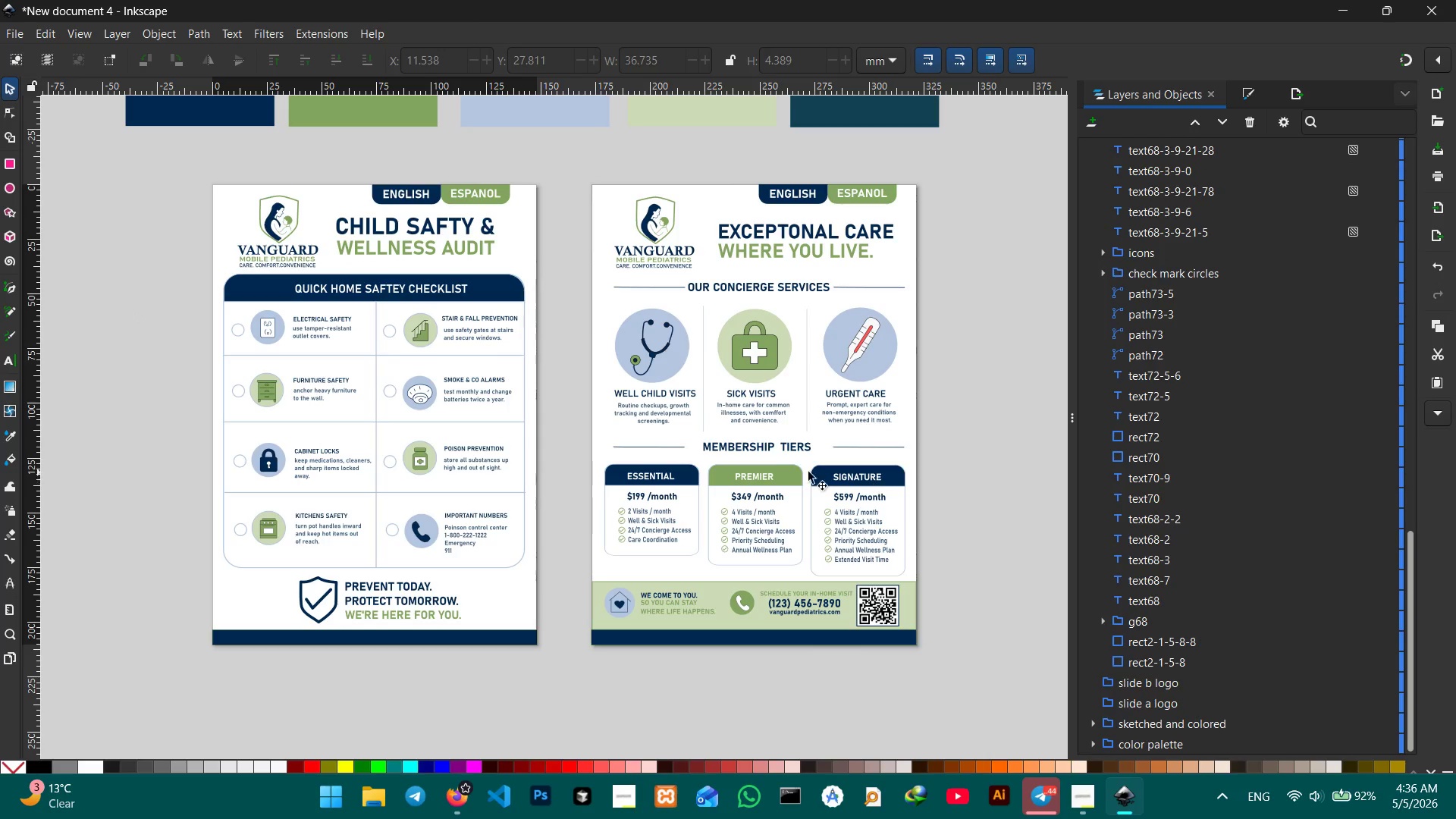 
hold_key(key=ControlLeft, duration=1.38)